 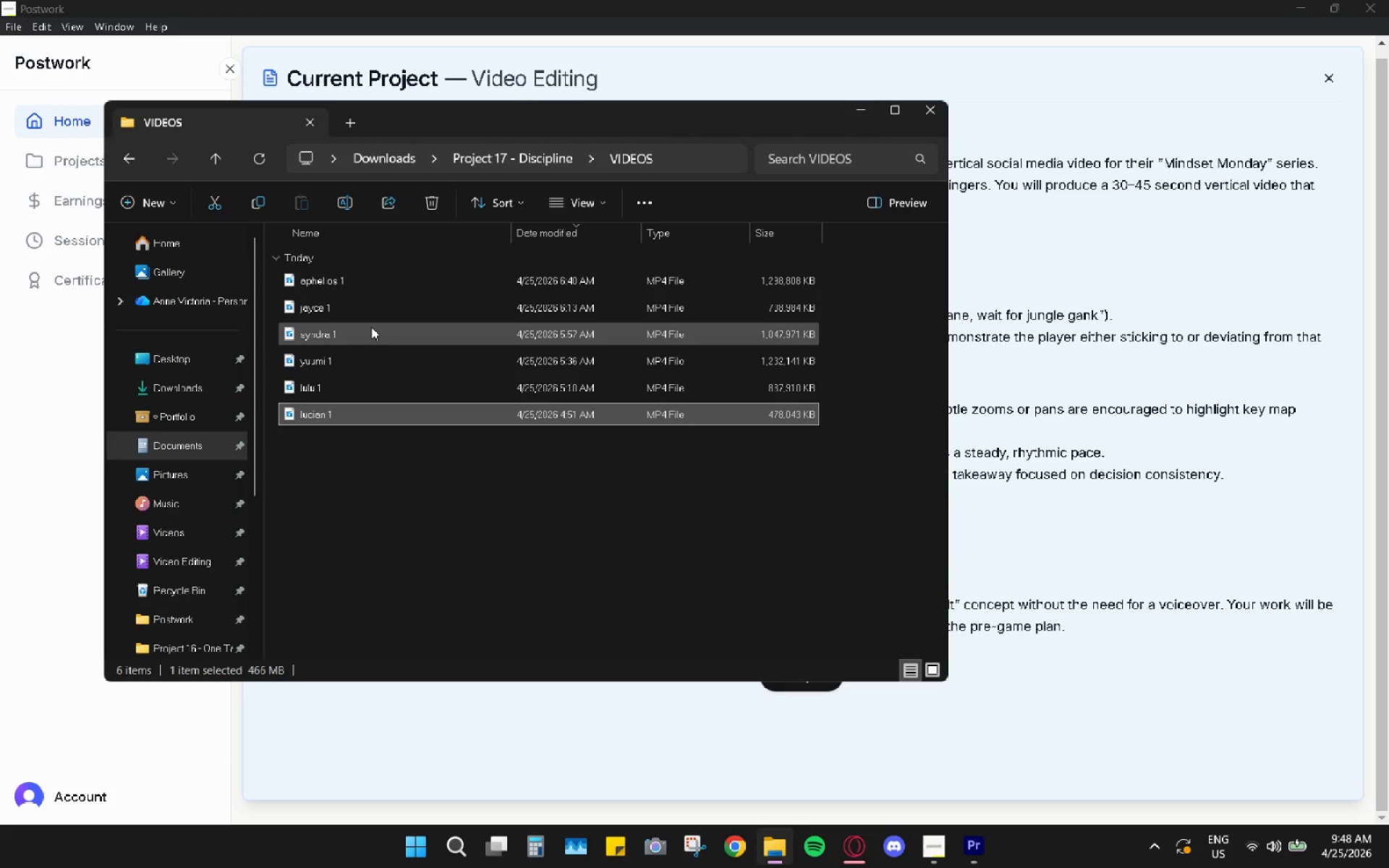 
double_click([366, 312])
 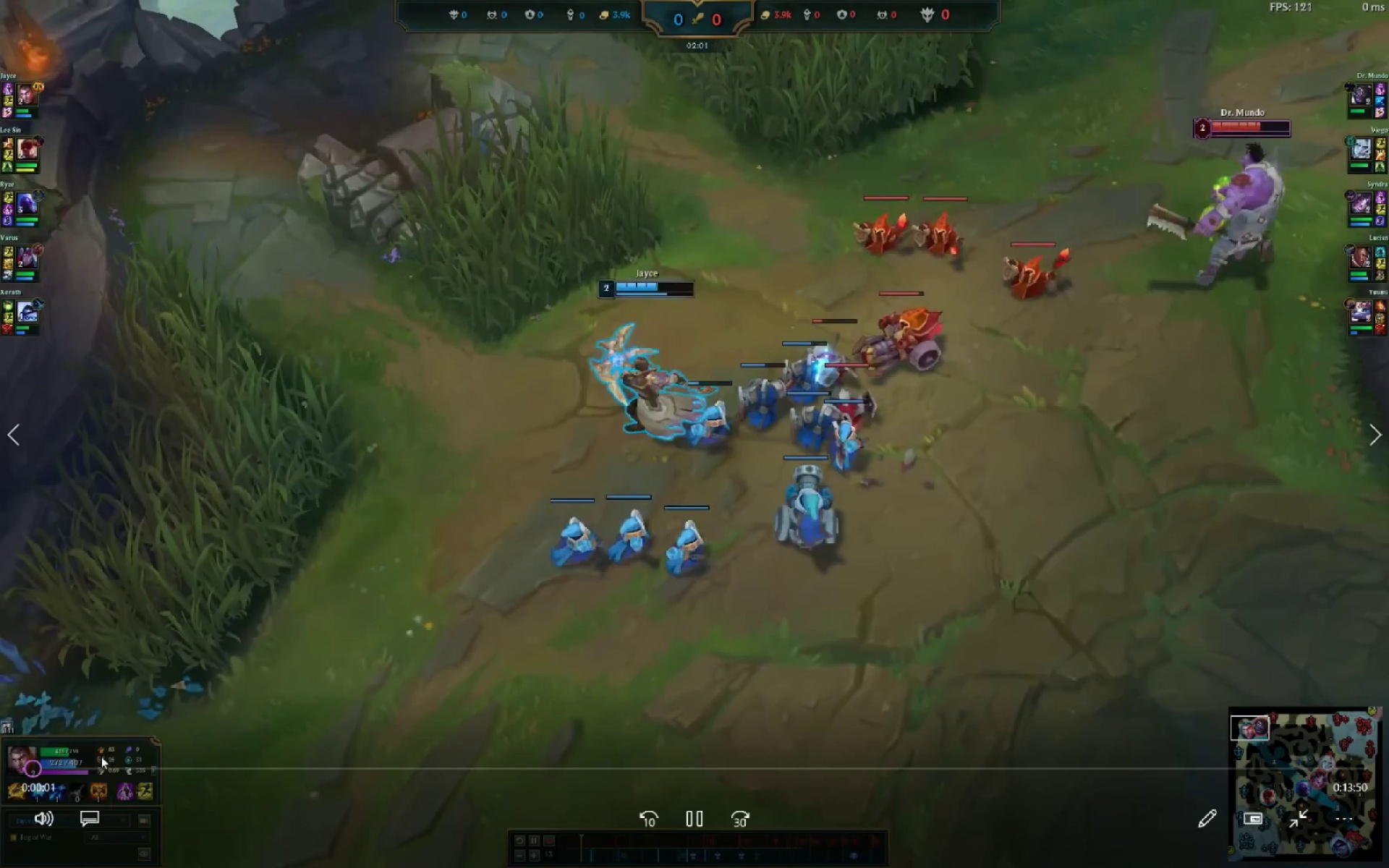 
left_click_drag(start_coordinate=[79, 772], to_coordinate=[145, 772])
 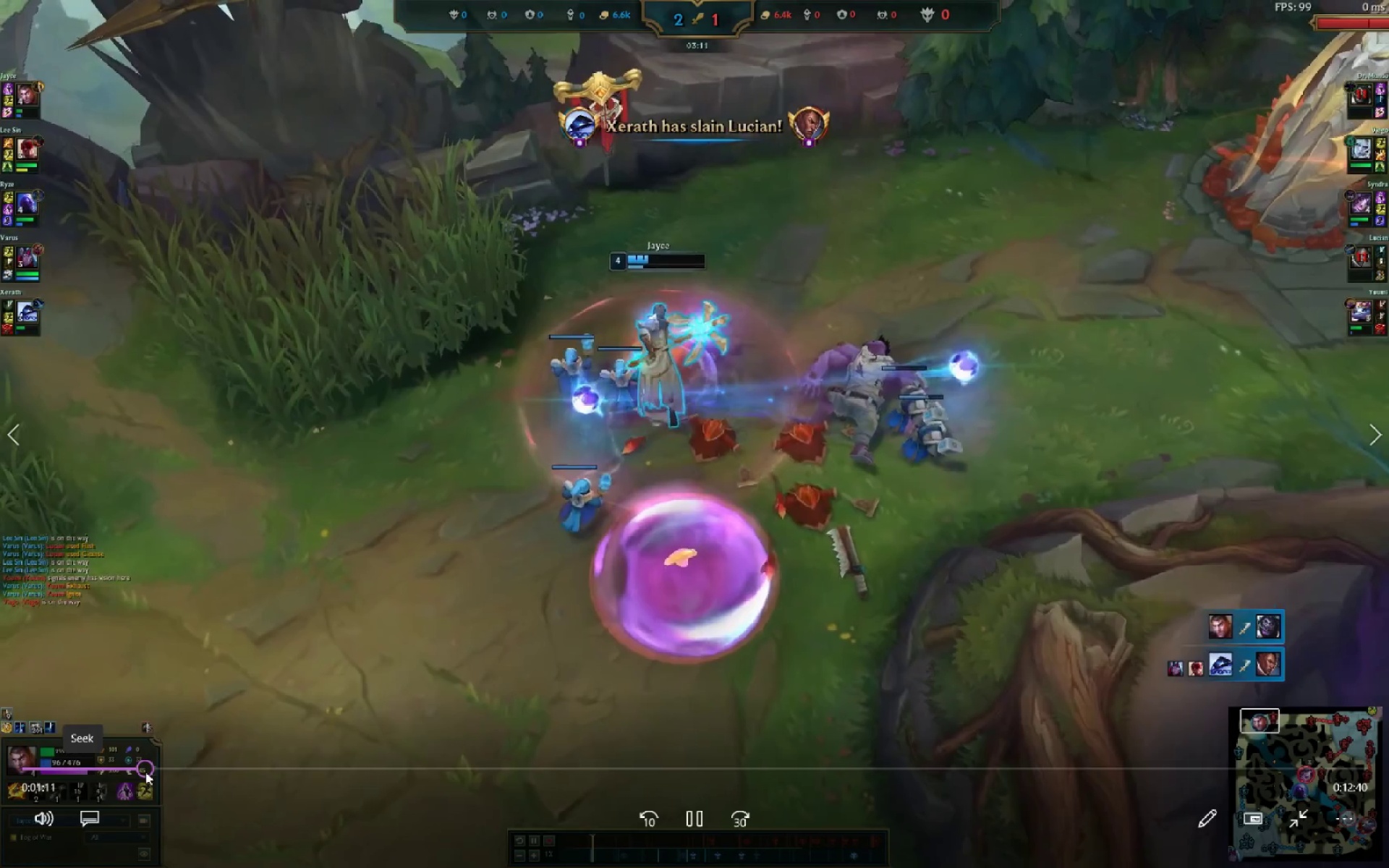 
left_click_drag(start_coordinate=[153, 772], to_coordinate=[194, 770])
 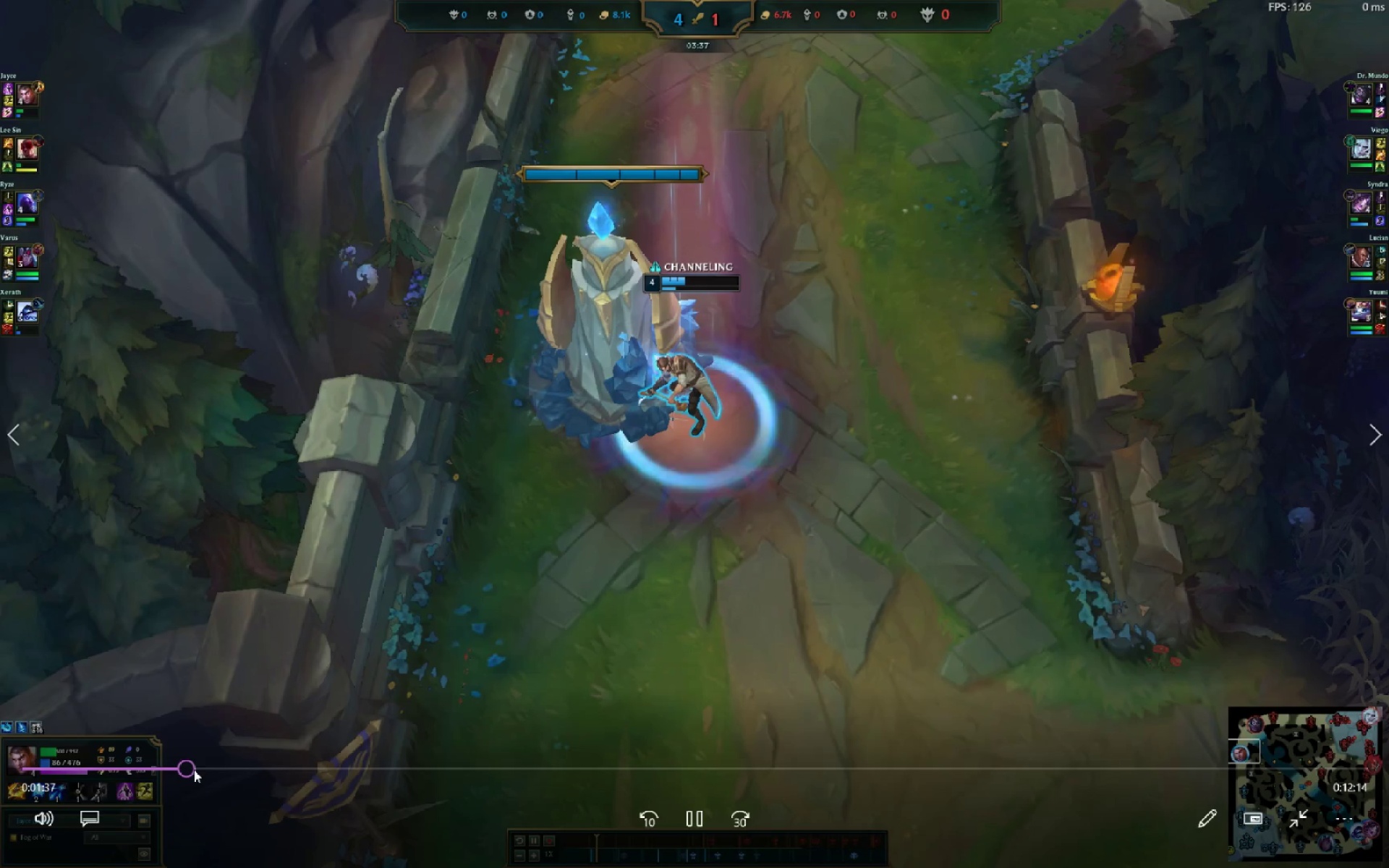 
left_click_drag(start_coordinate=[194, 770], to_coordinate=[248, 769])
 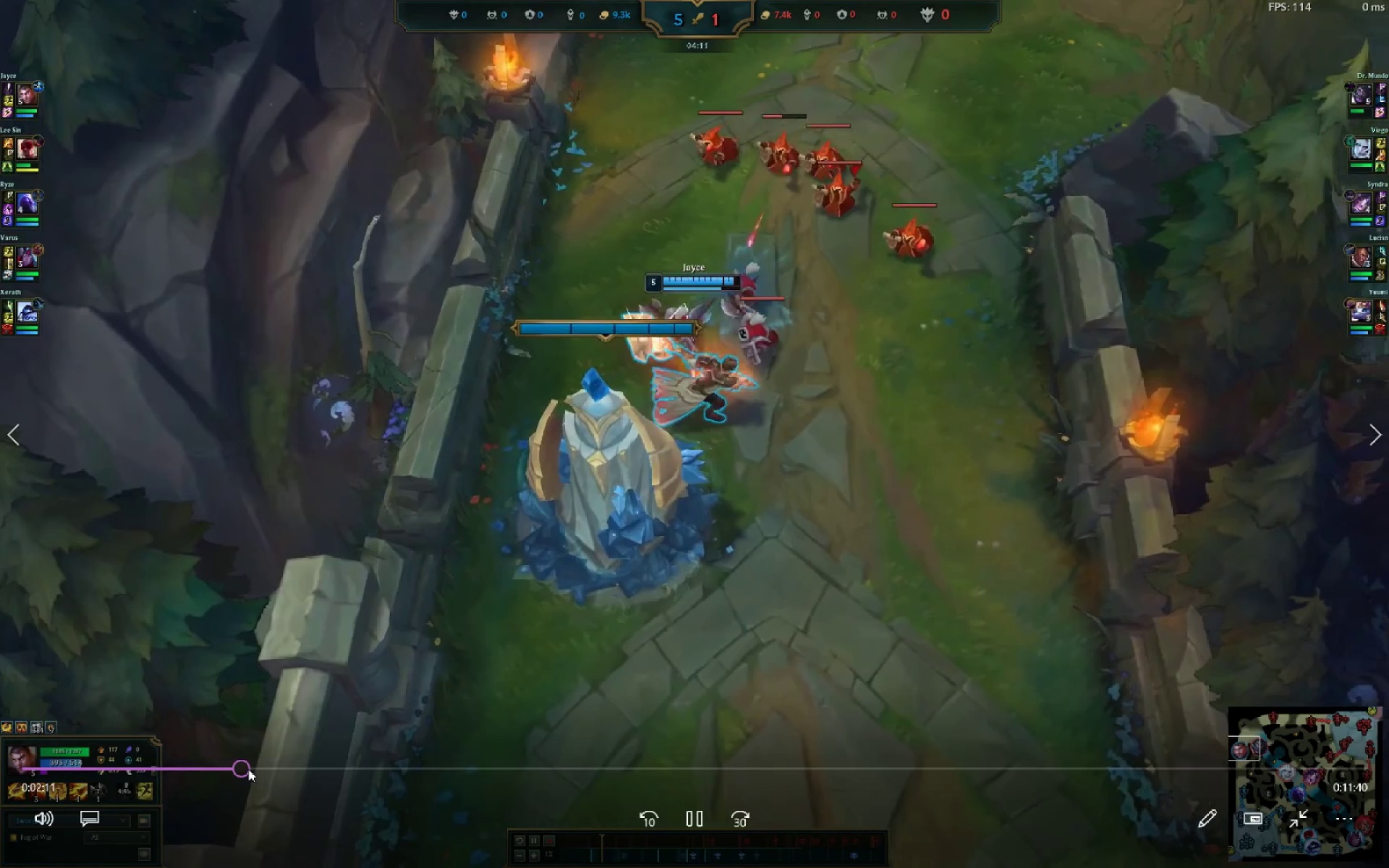 
left_click_drag(start_coordinate=[248, 769], to_coordinate=[303, 768])
 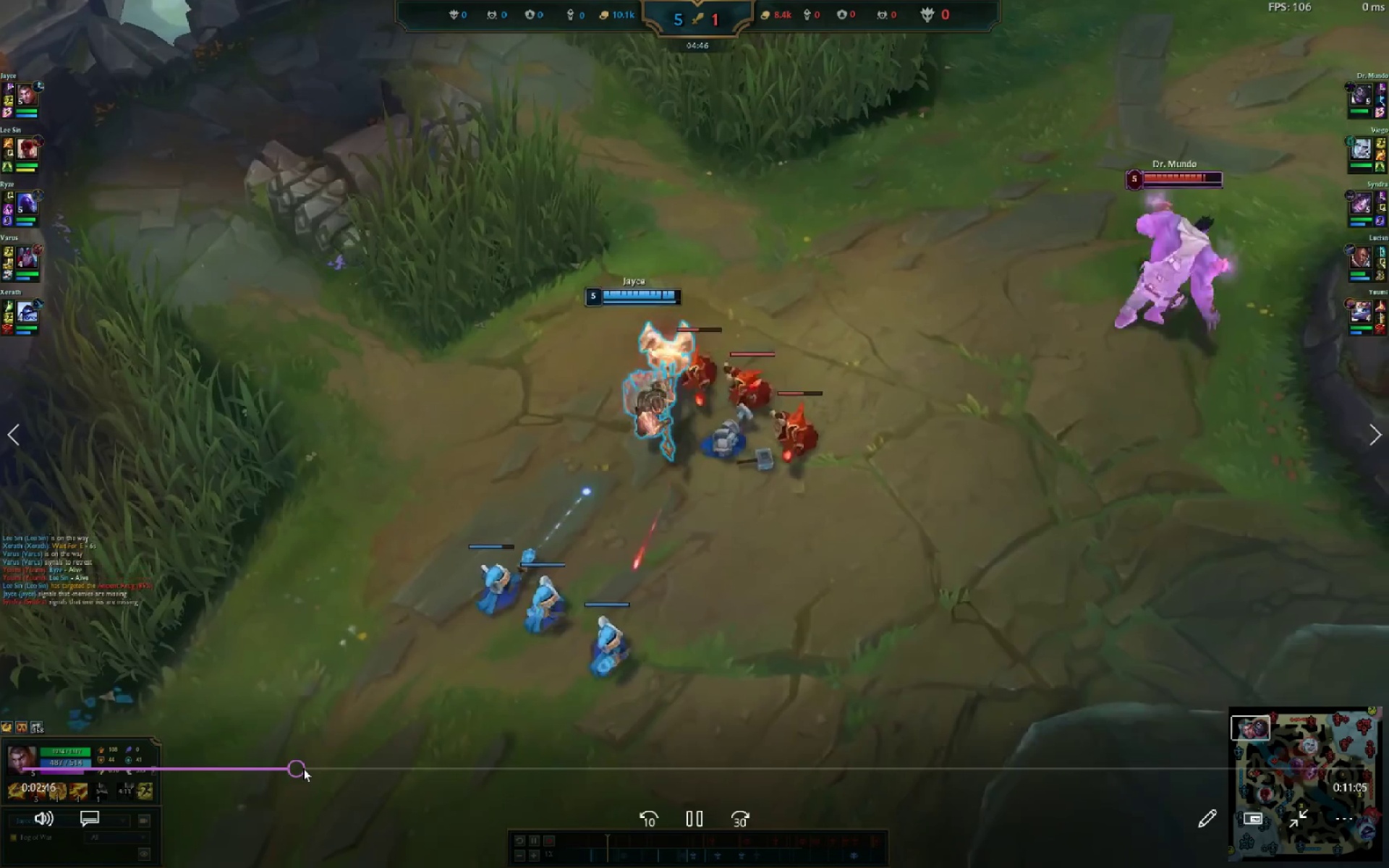 
left_click_drag(start_coordinate=[300, 769], to_coordinate=[513, 771])
 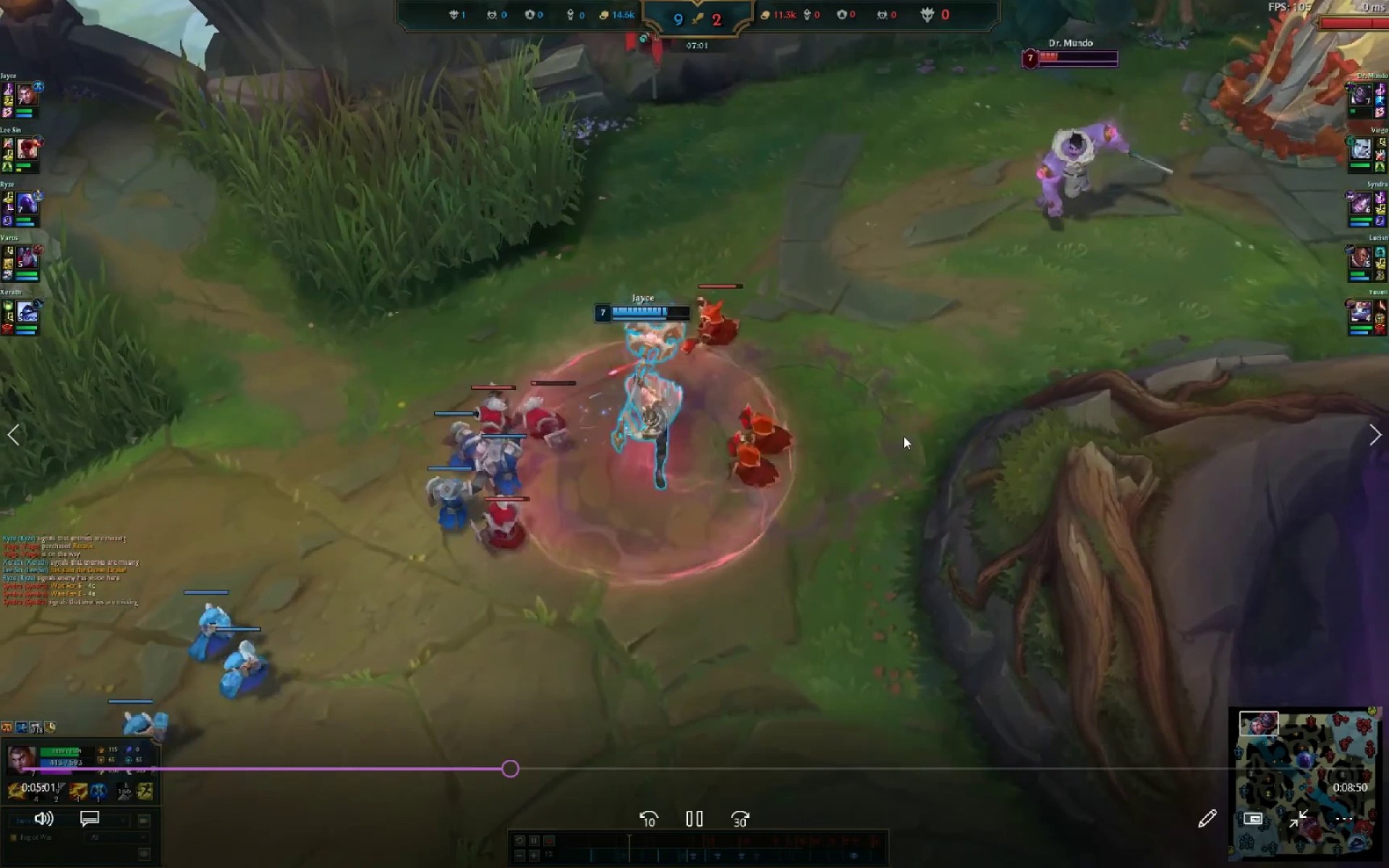 
mouse_move([1371, 16])
 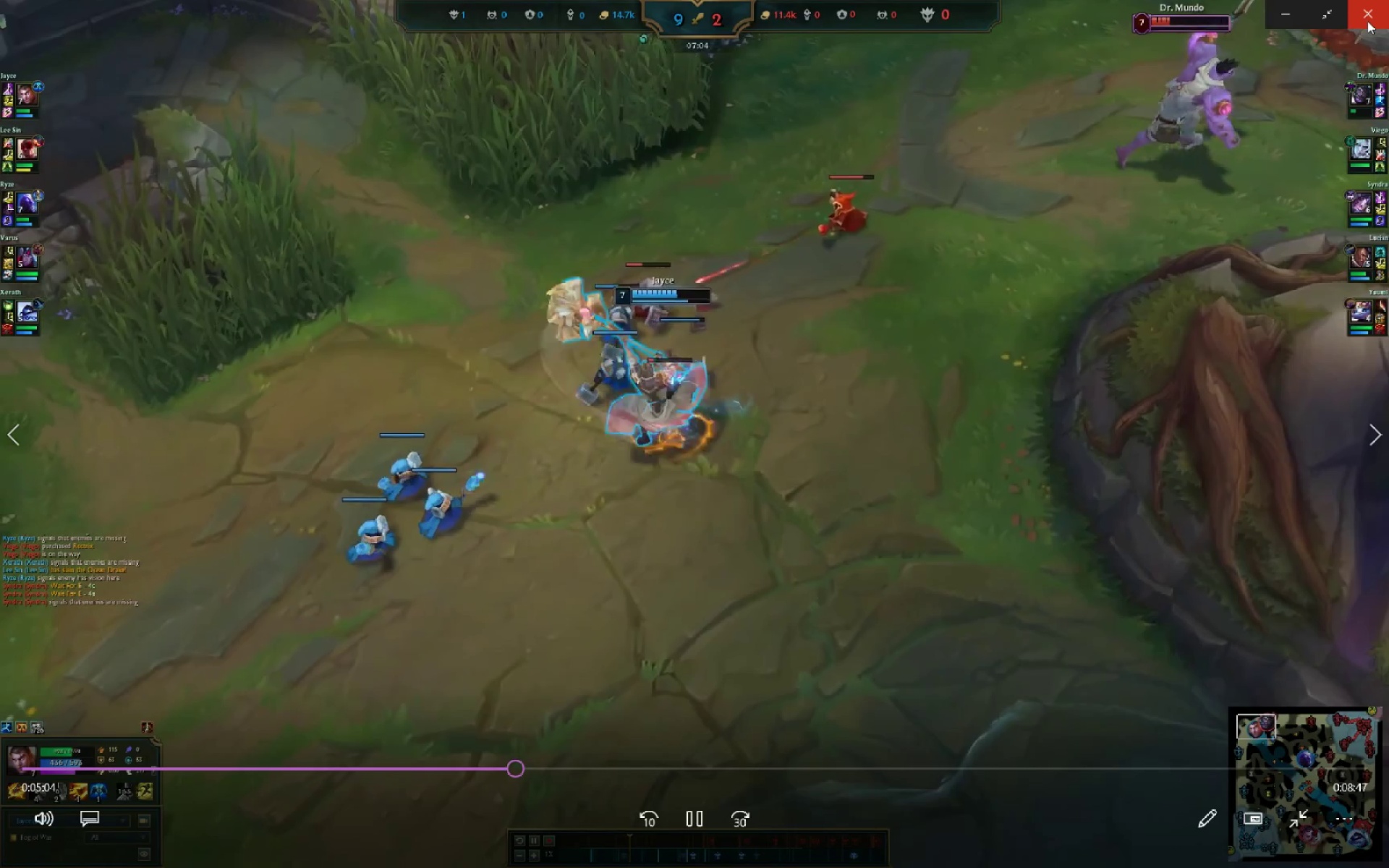 
left_click([1367, 21])
 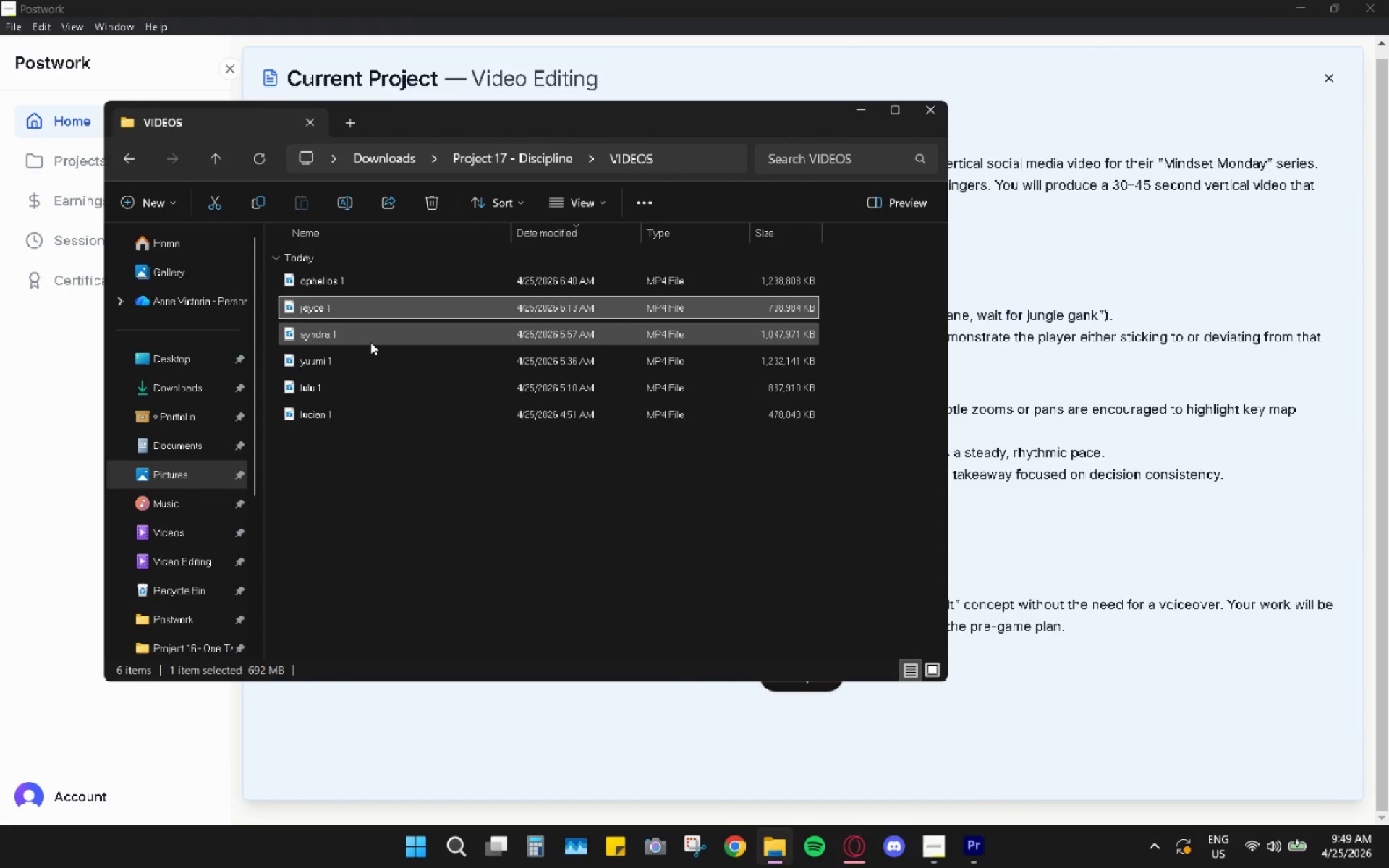 
mouse_move([364, 297])
 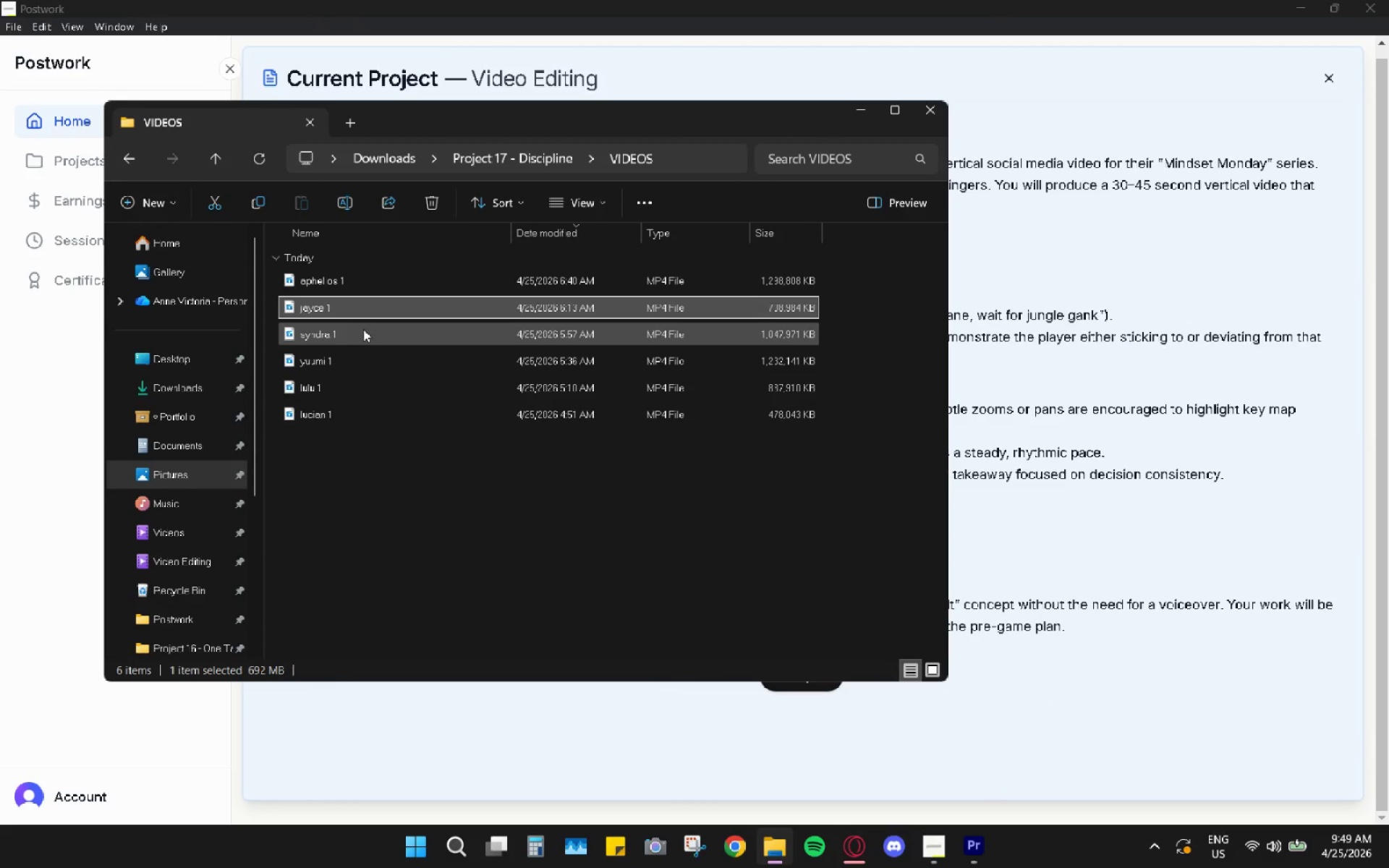 
mouse_move([379, 294])
 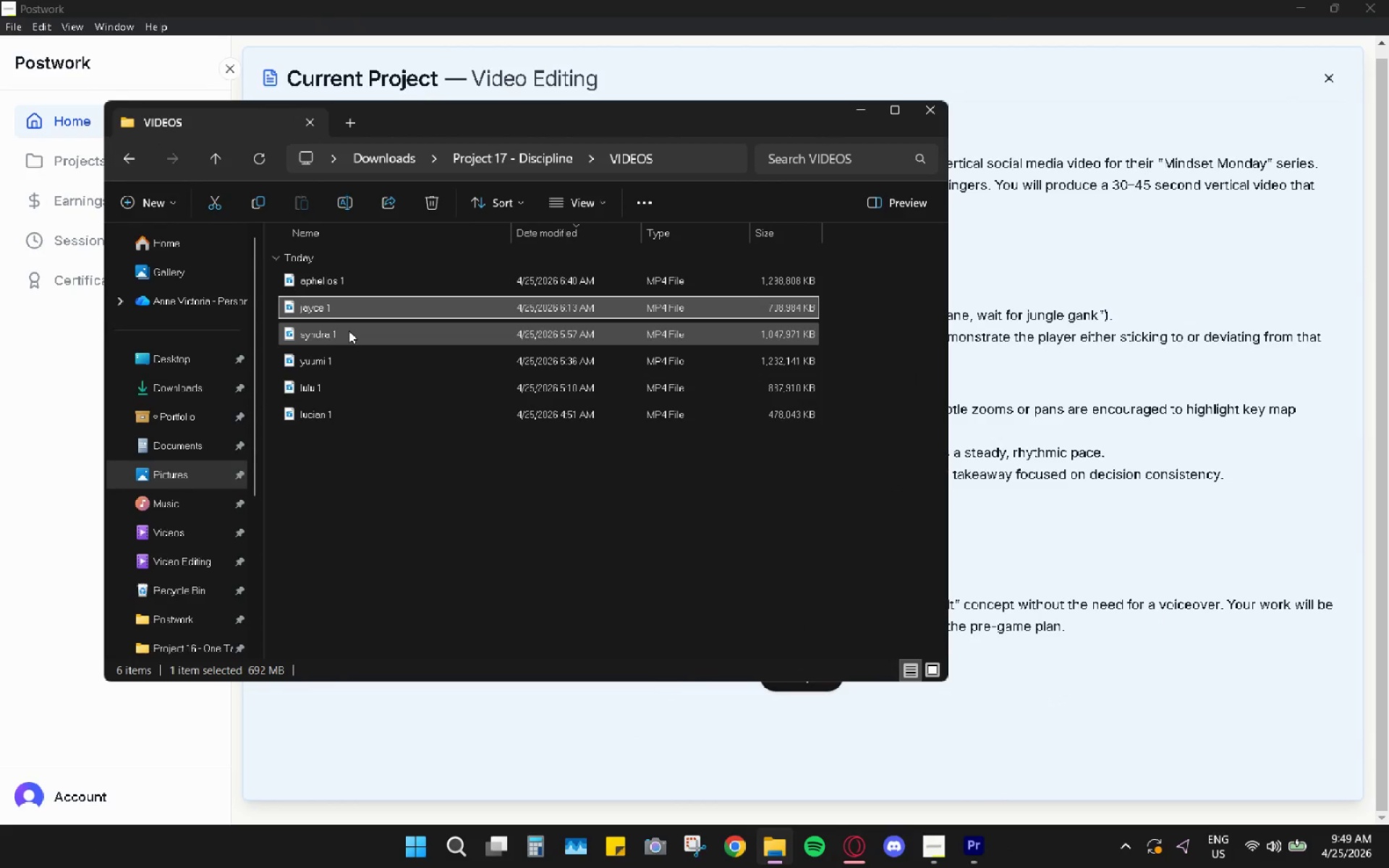 
double_click([349, 331])
 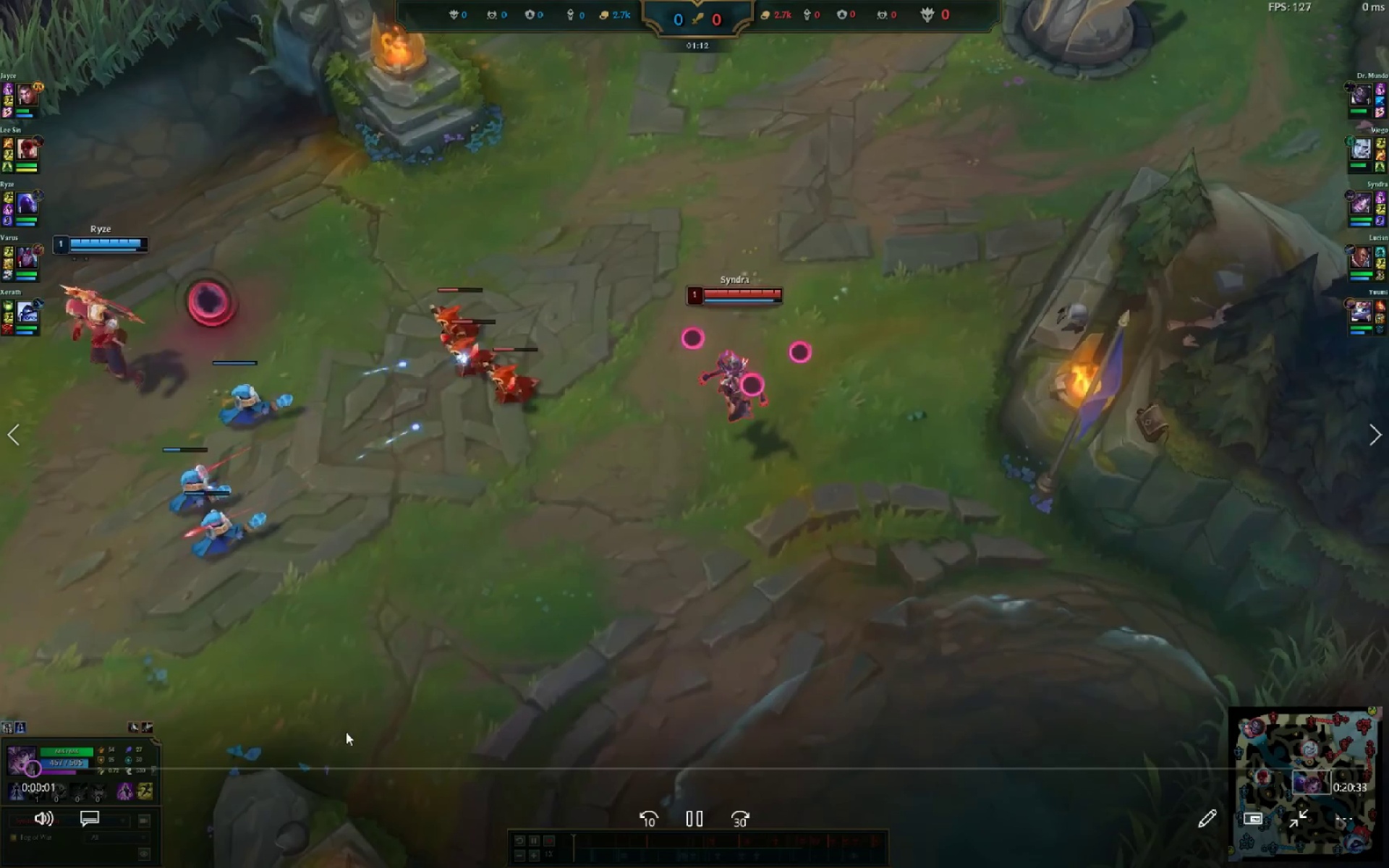 
left_click_drag(start_coordinate=[40, 771], to_coordinate=[67, 769])
 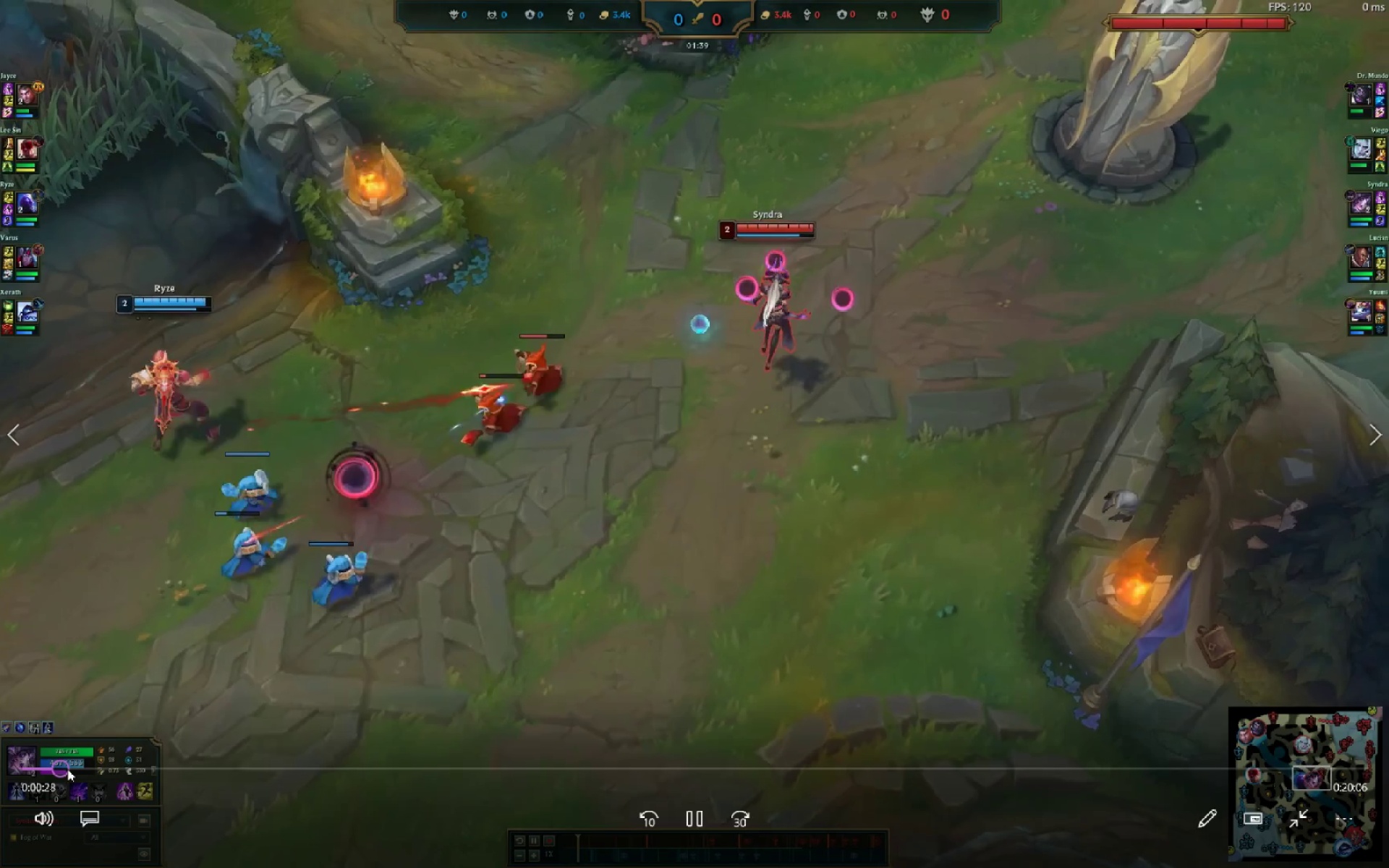 
left_click_drag(start_coordinate=[67, 769], to_coordinate=[95, 773])
 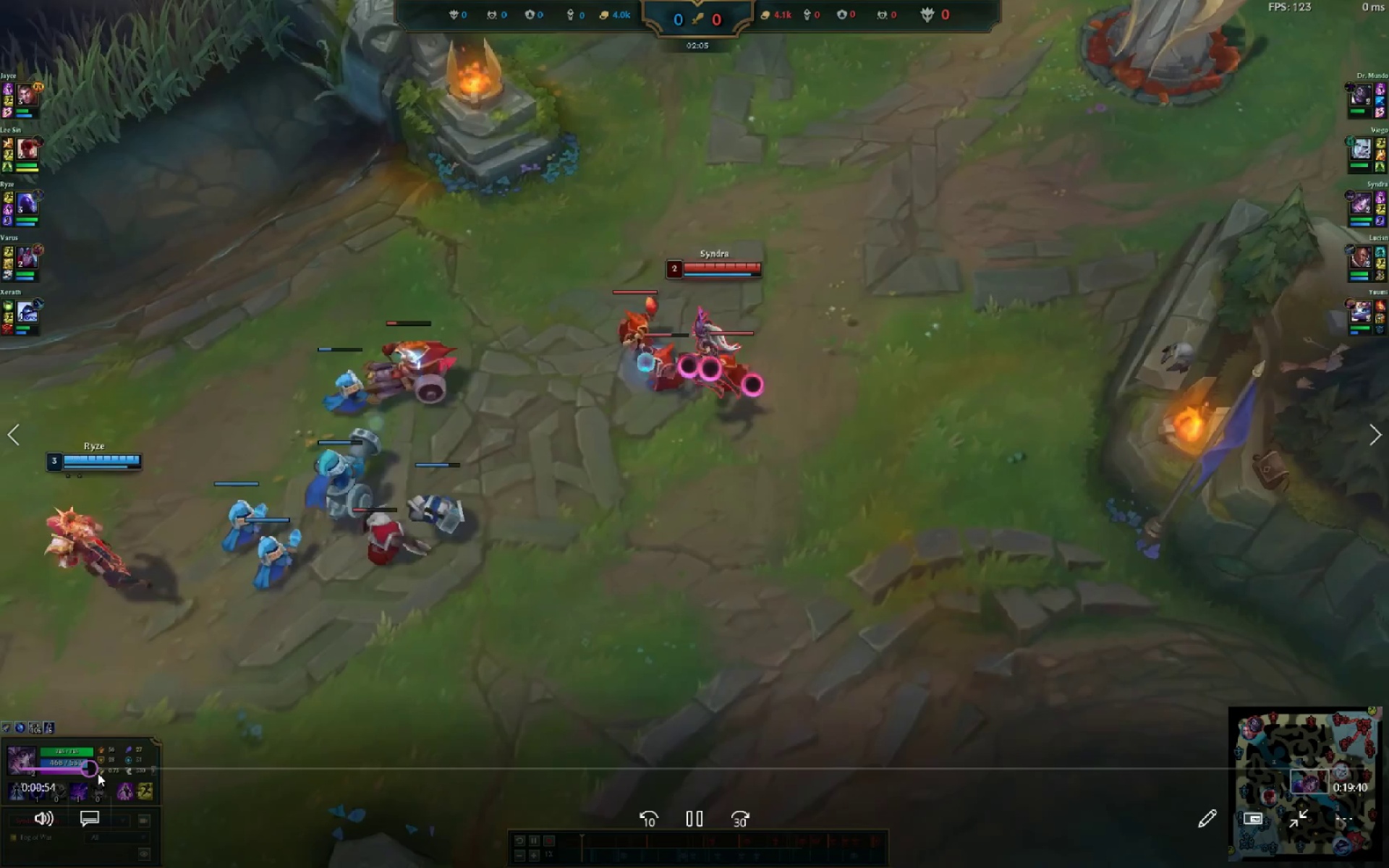 
left_click_drag(start_coordinate=[99, 771], to_coordinate=[137, 769])
 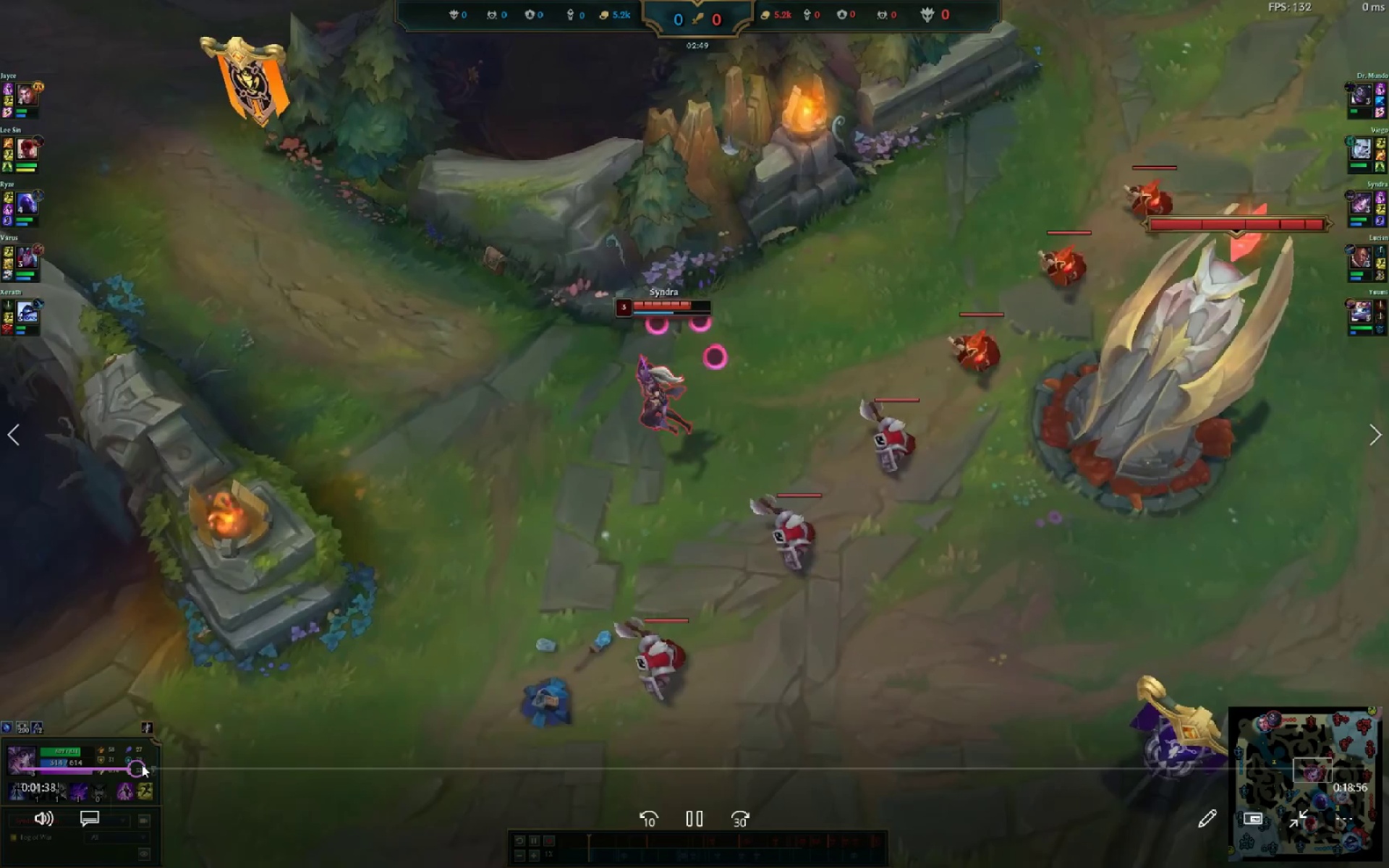 
left_click_drag(start_coordinate=[142, 765], to_coordinate=[160, 762])
 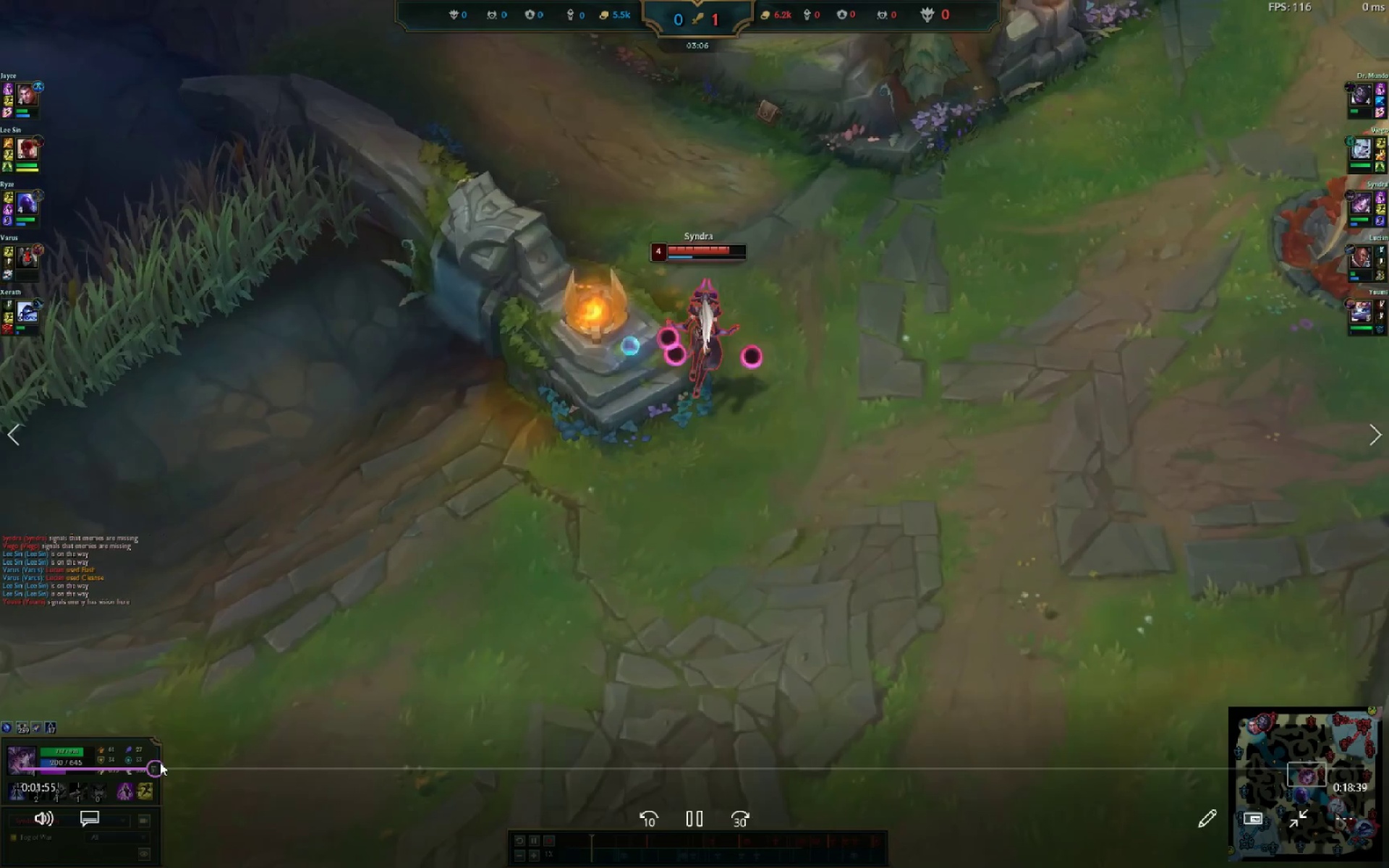 
left_click_drag(start_coordinate=[160, 762], to_coordinate=[184, 760])
 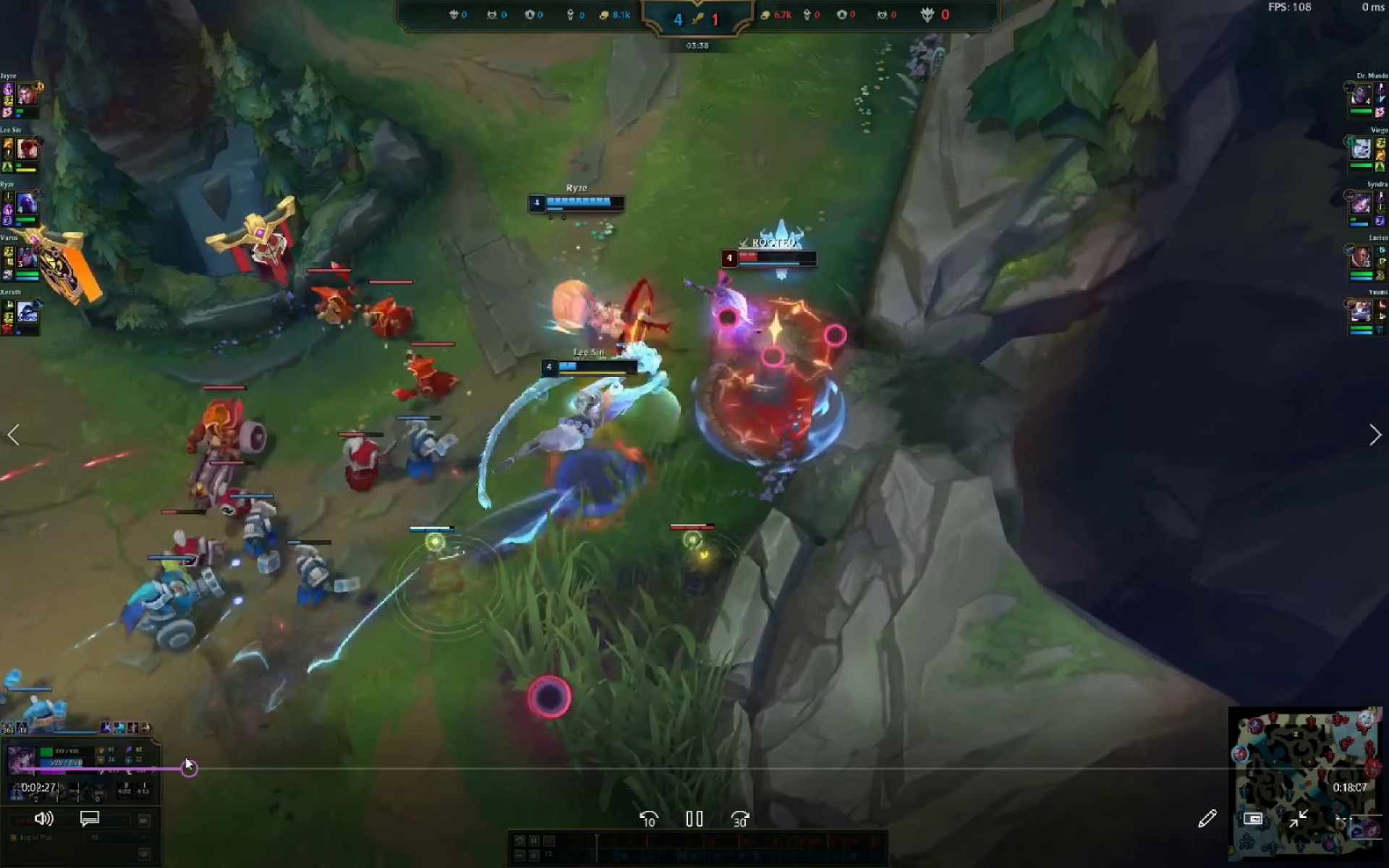 
wait(14.36)
 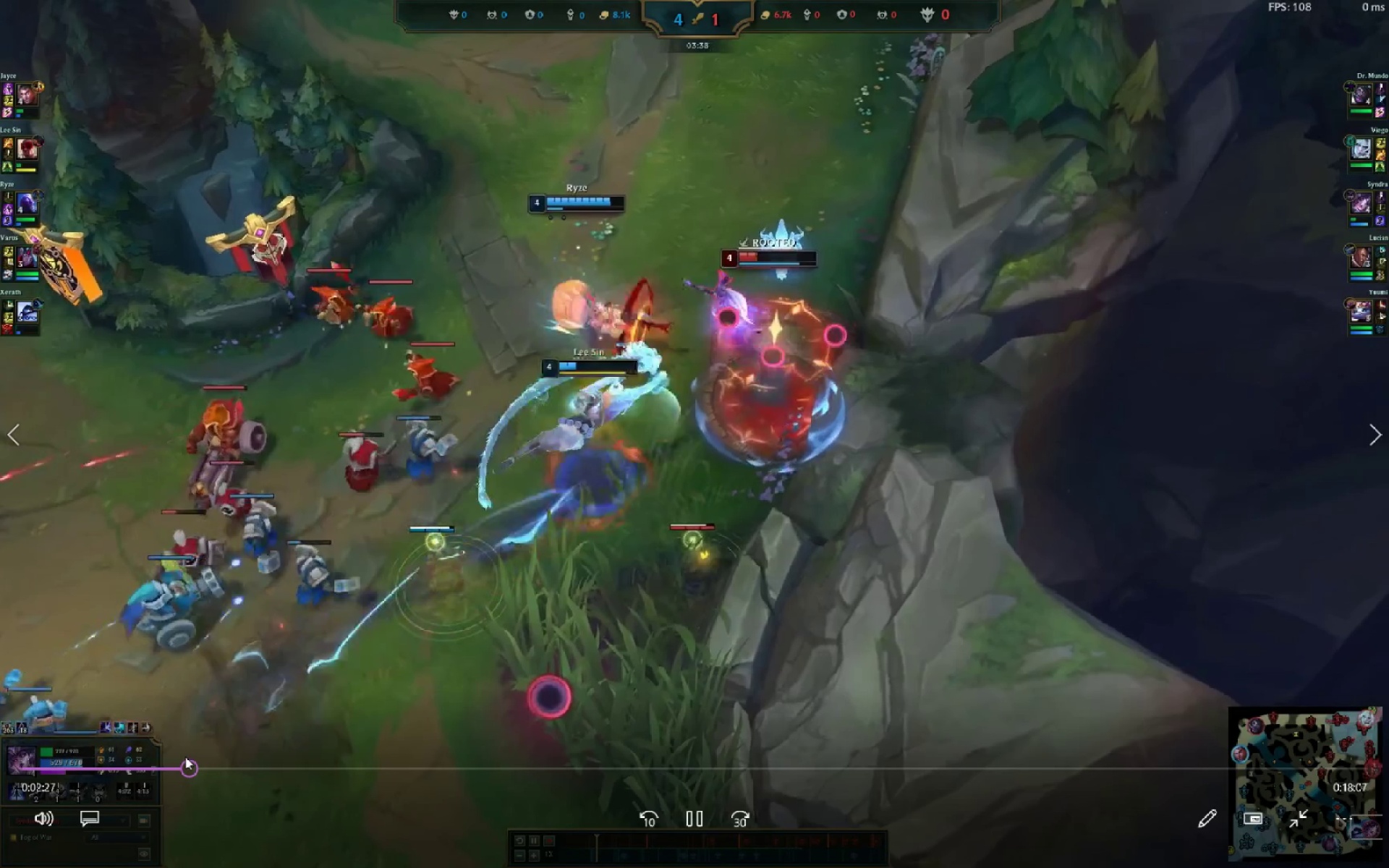 
left_click_drag(start_coordinate=[202, 769], to_coordinate=[266, 766])
 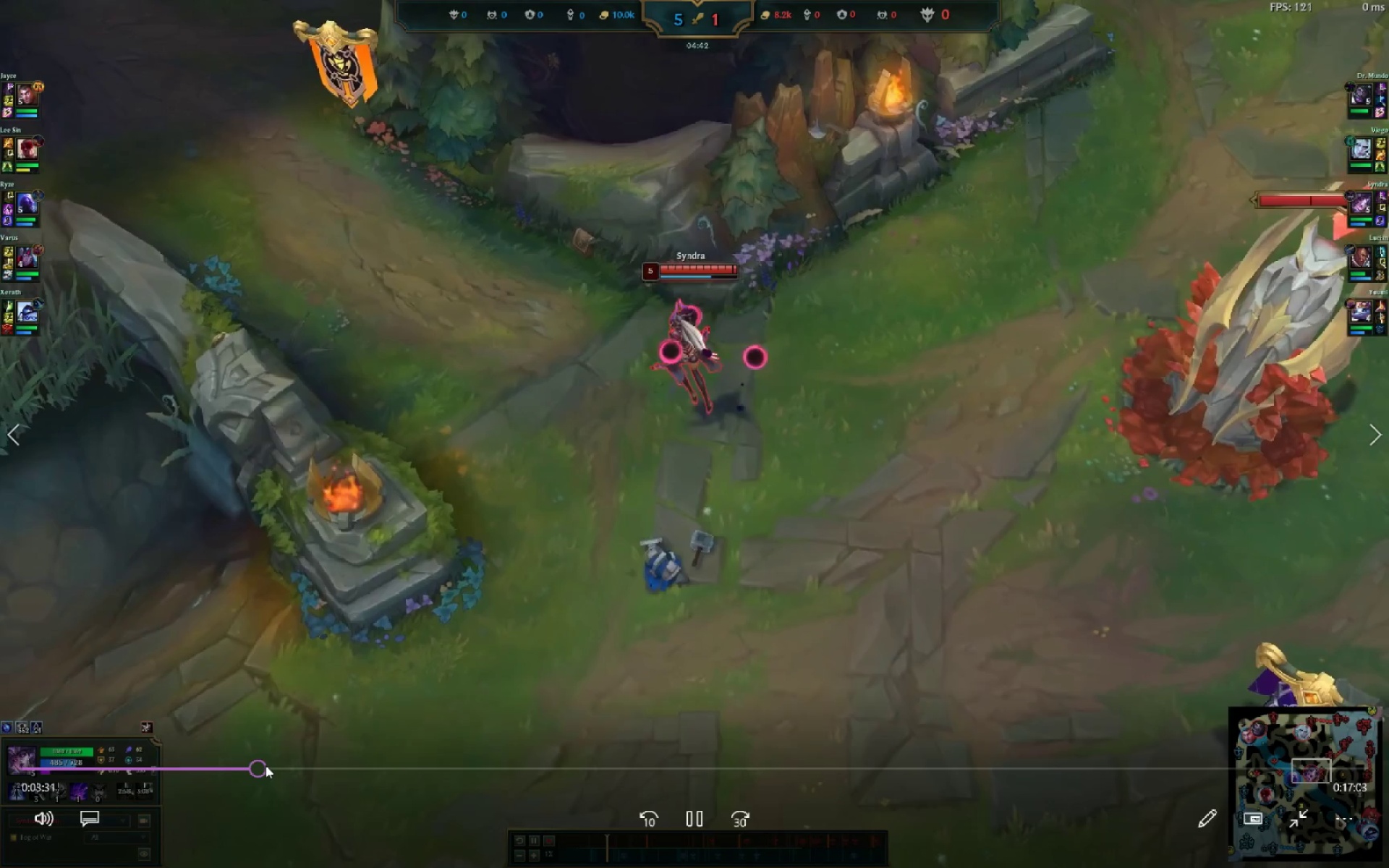 
left_click_drag(start_coordinate=[266, 765], to_coordinate=[327, 760])
 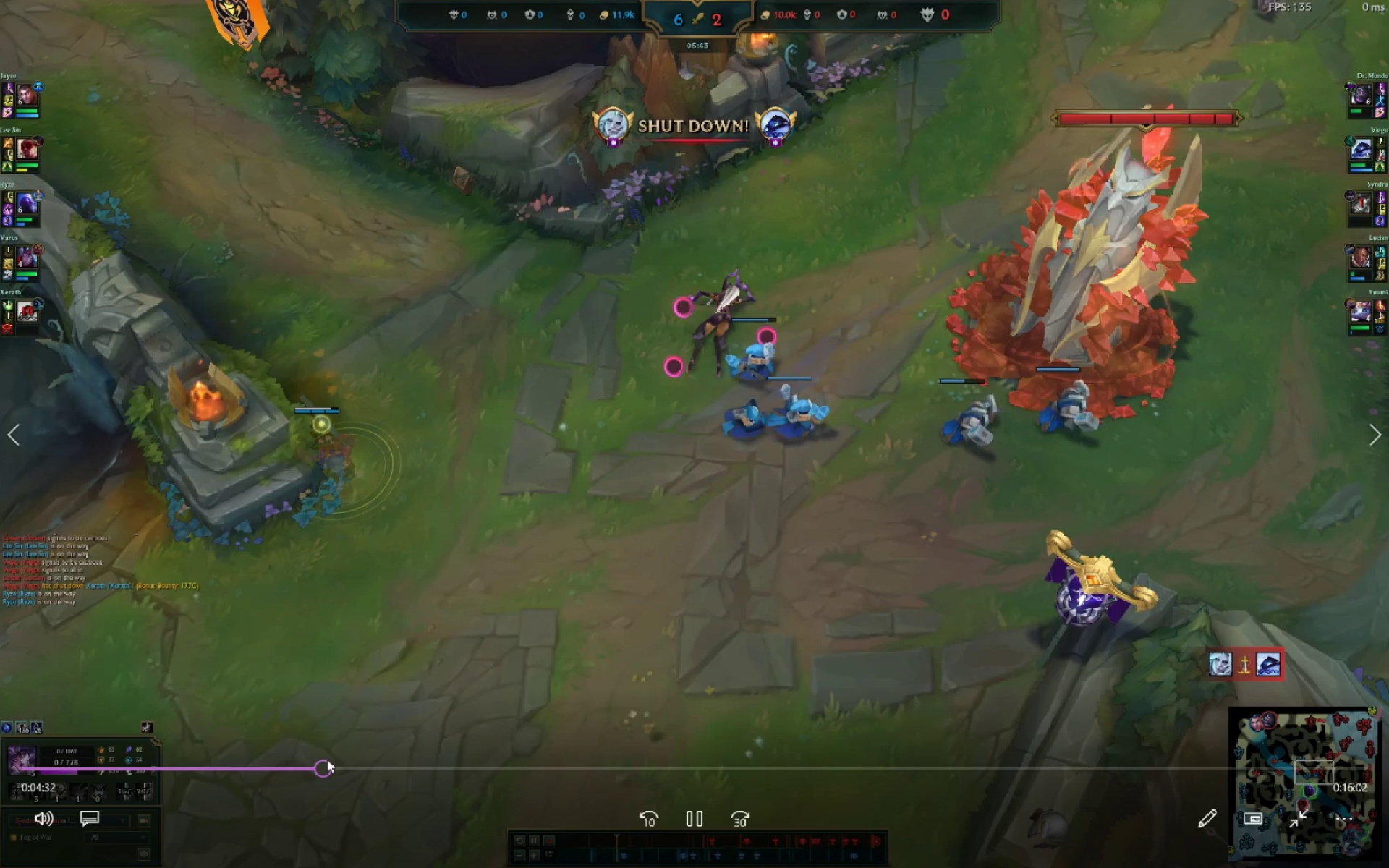 
wait(9.3)
 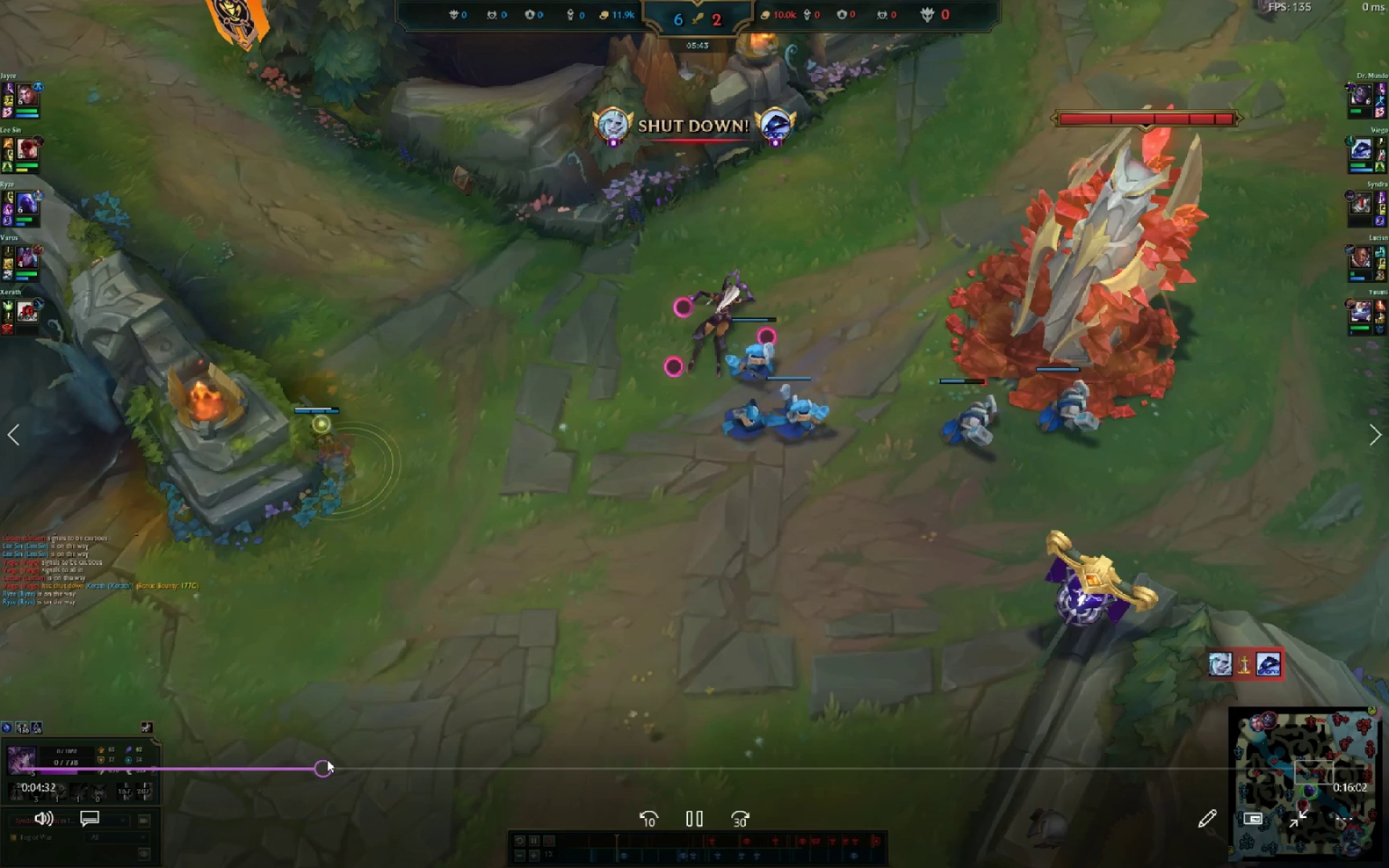 
scroll: coordinate [273, 846], scroll_direction: down, amount: 7.0
 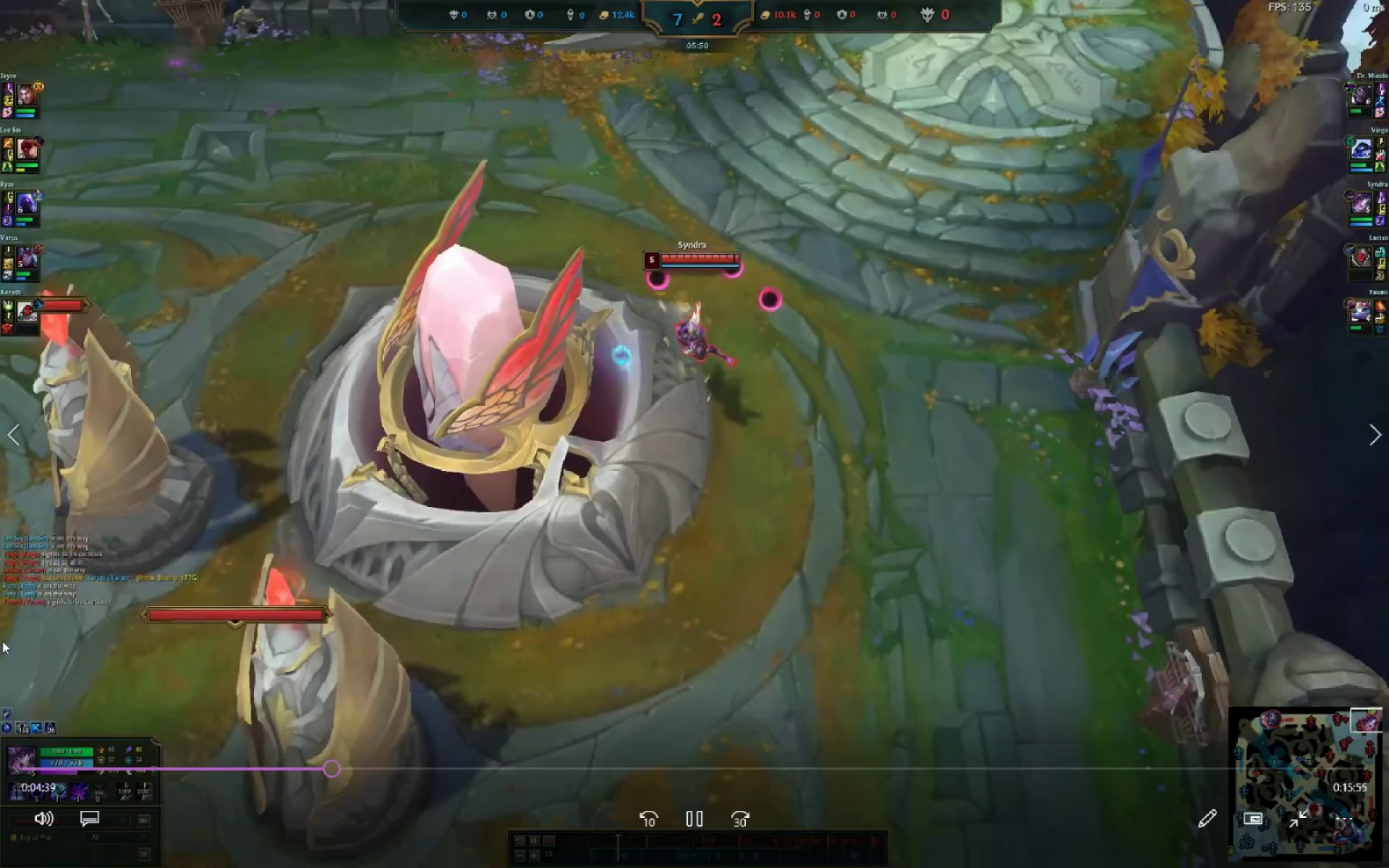 
left_click_drag(start_coordinate=[331, 766], to_coordinate=[376, 764])
 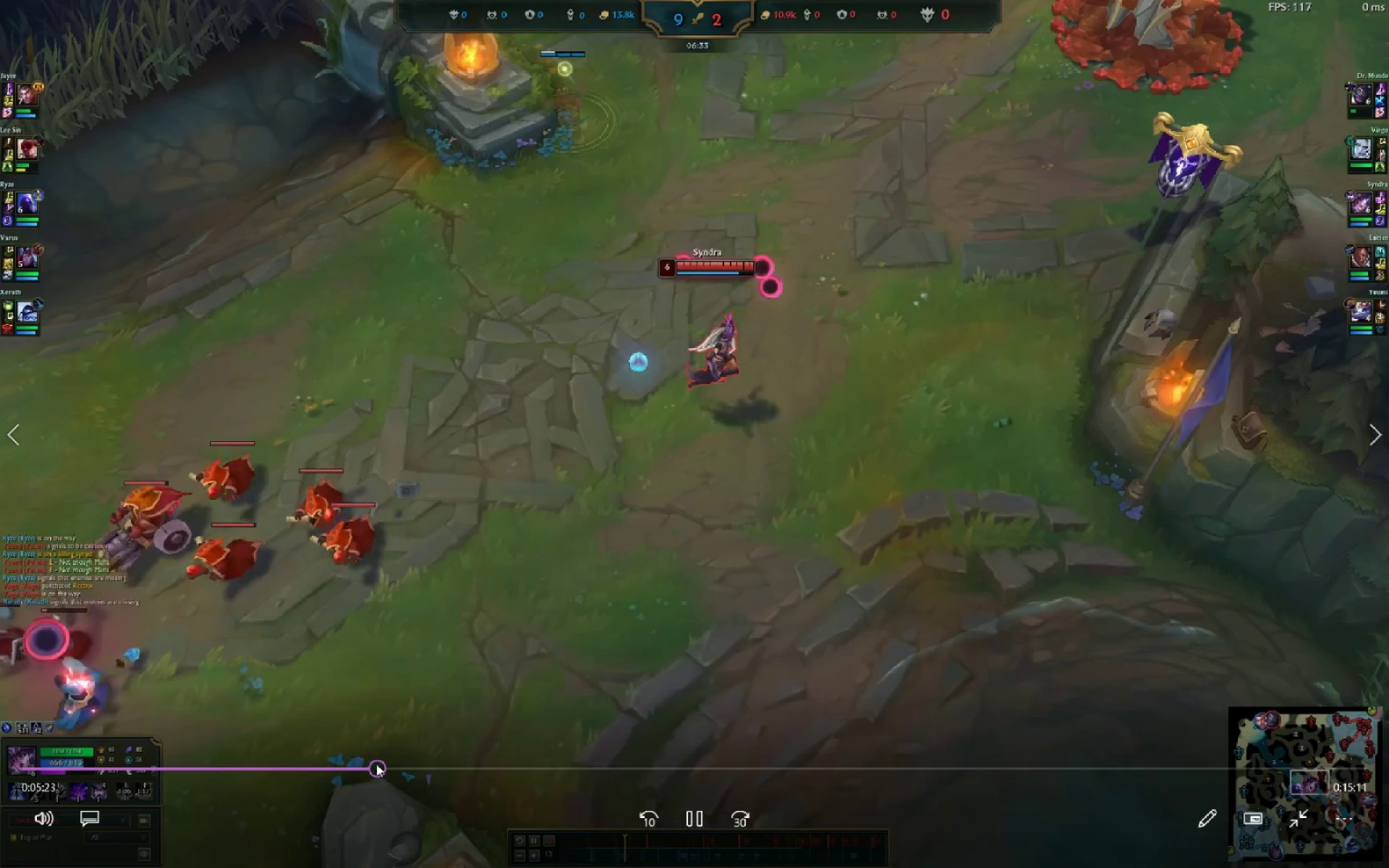 
left_click_drag(start_coordinate=[376, 764], to_coordinate=[480, 760])
 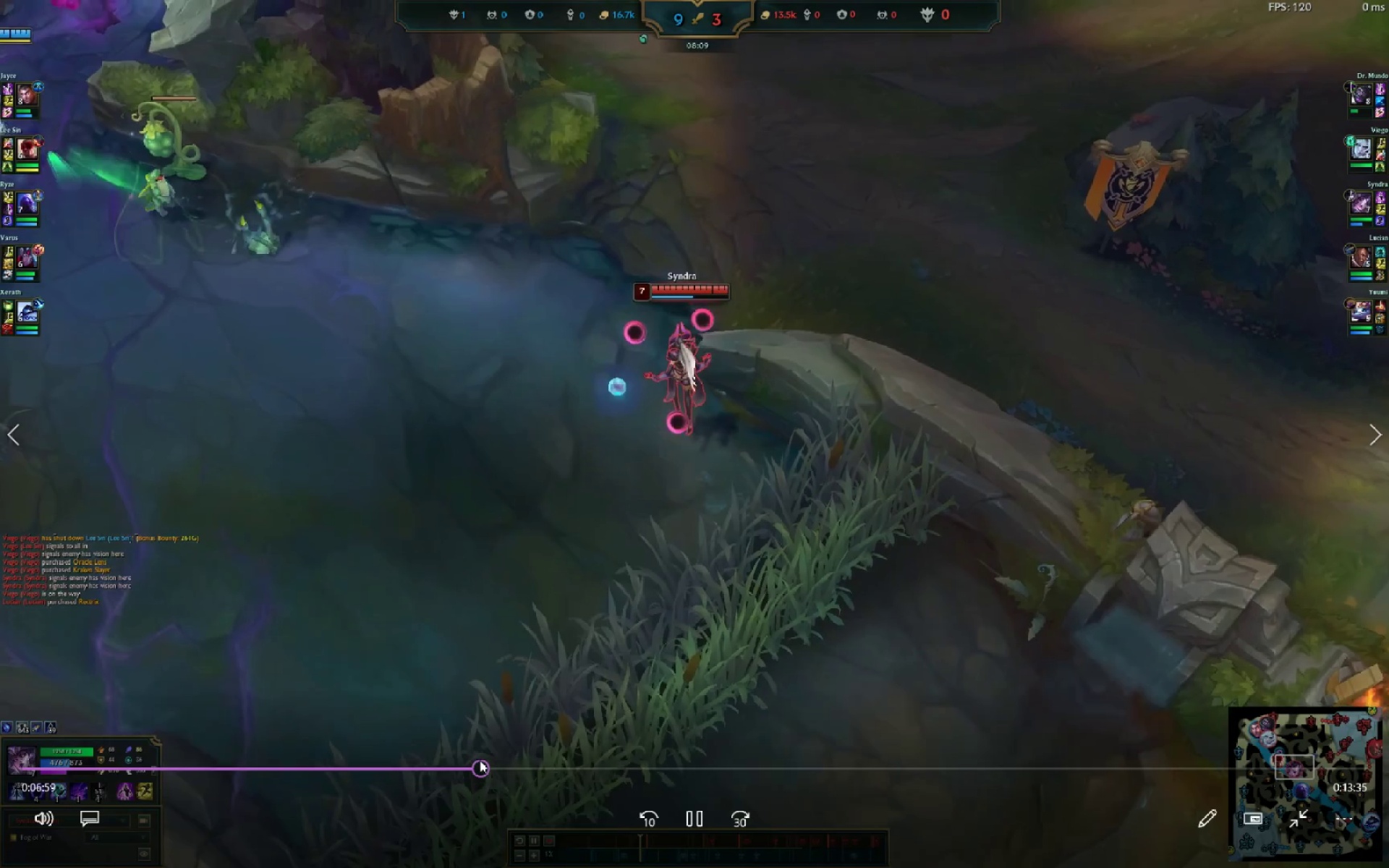 
left_click_drag(start_coordinate=[480, 760], to_coordinate=[538, 756])
 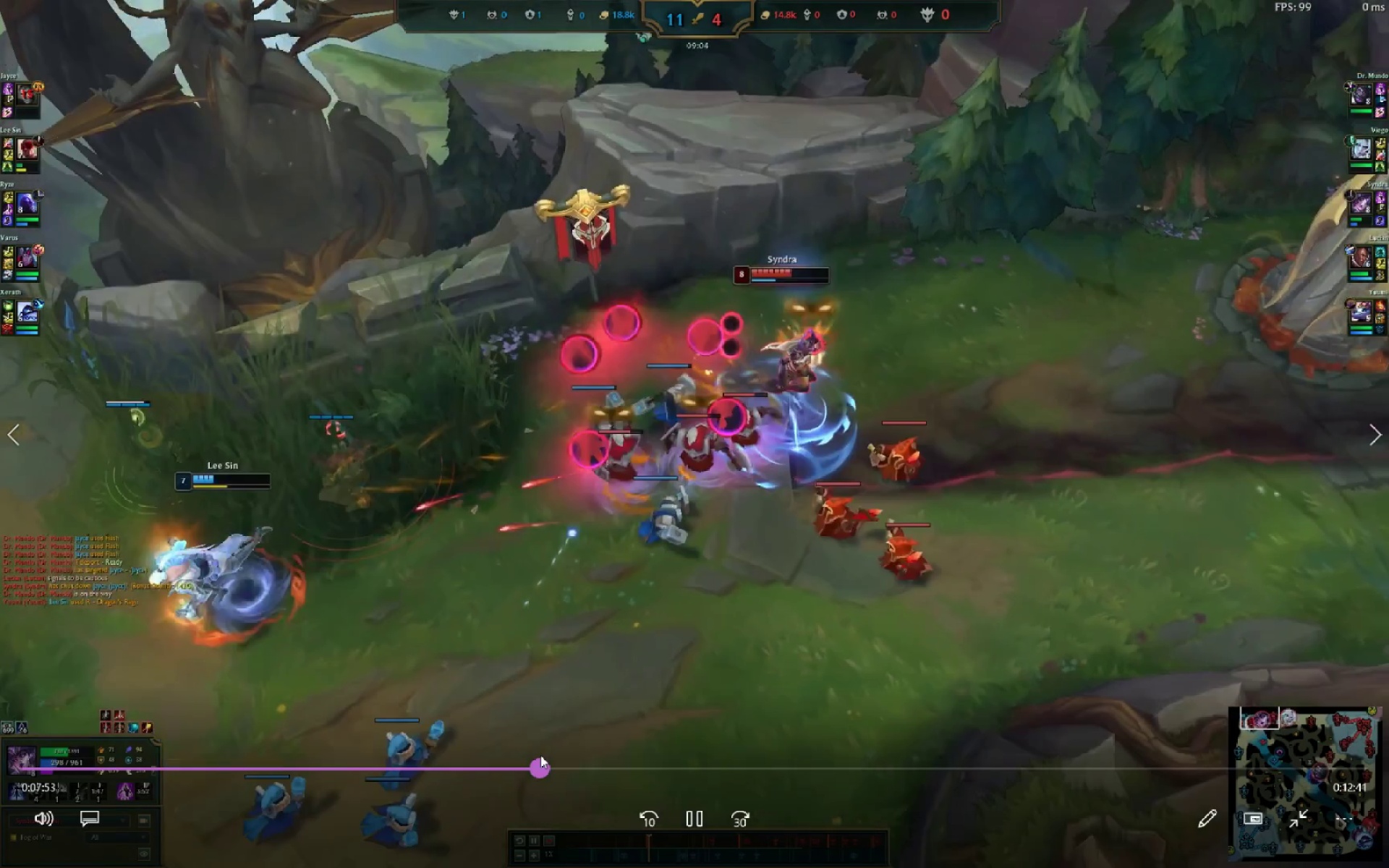 
key(Space)
 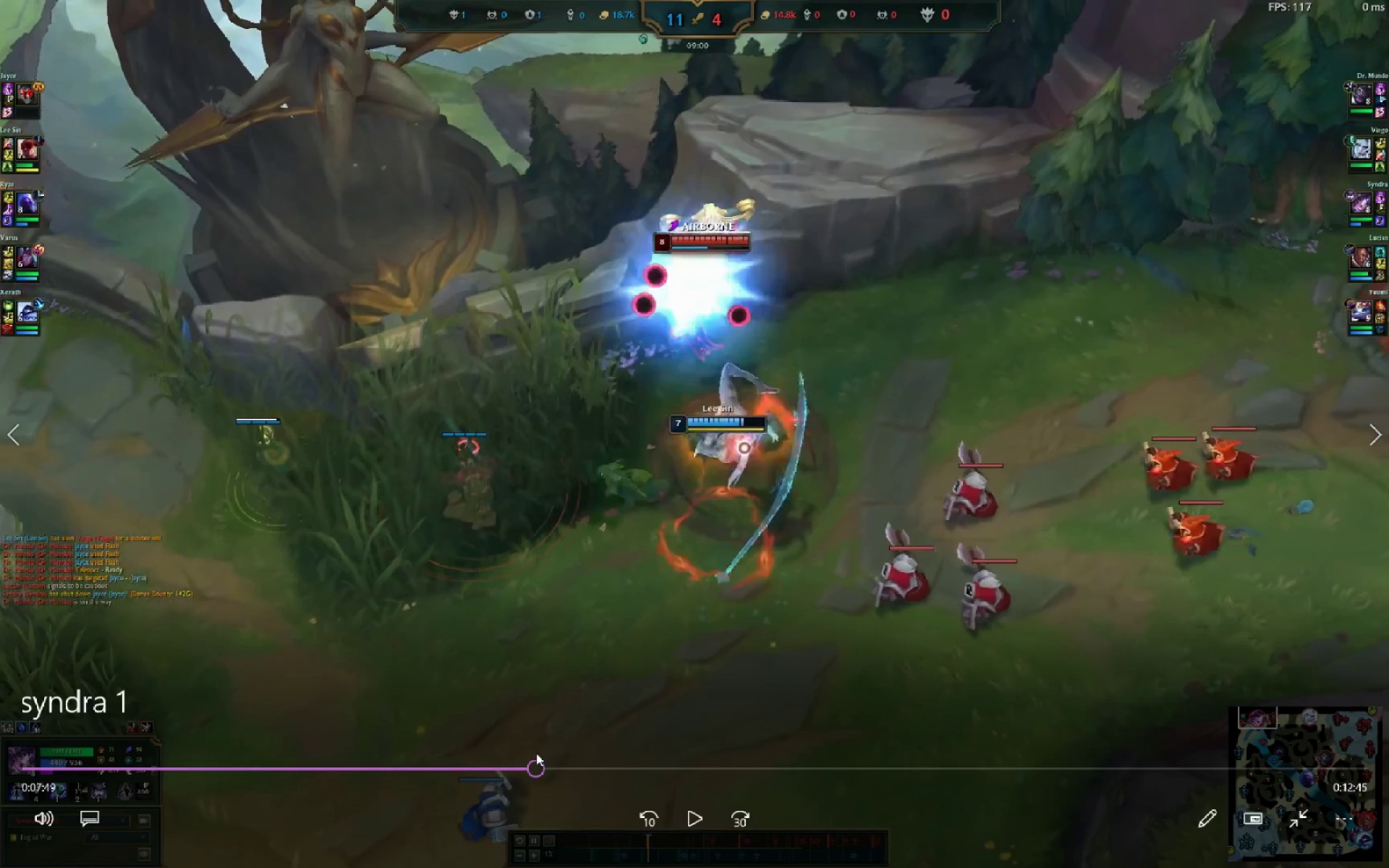 
key(Space)
 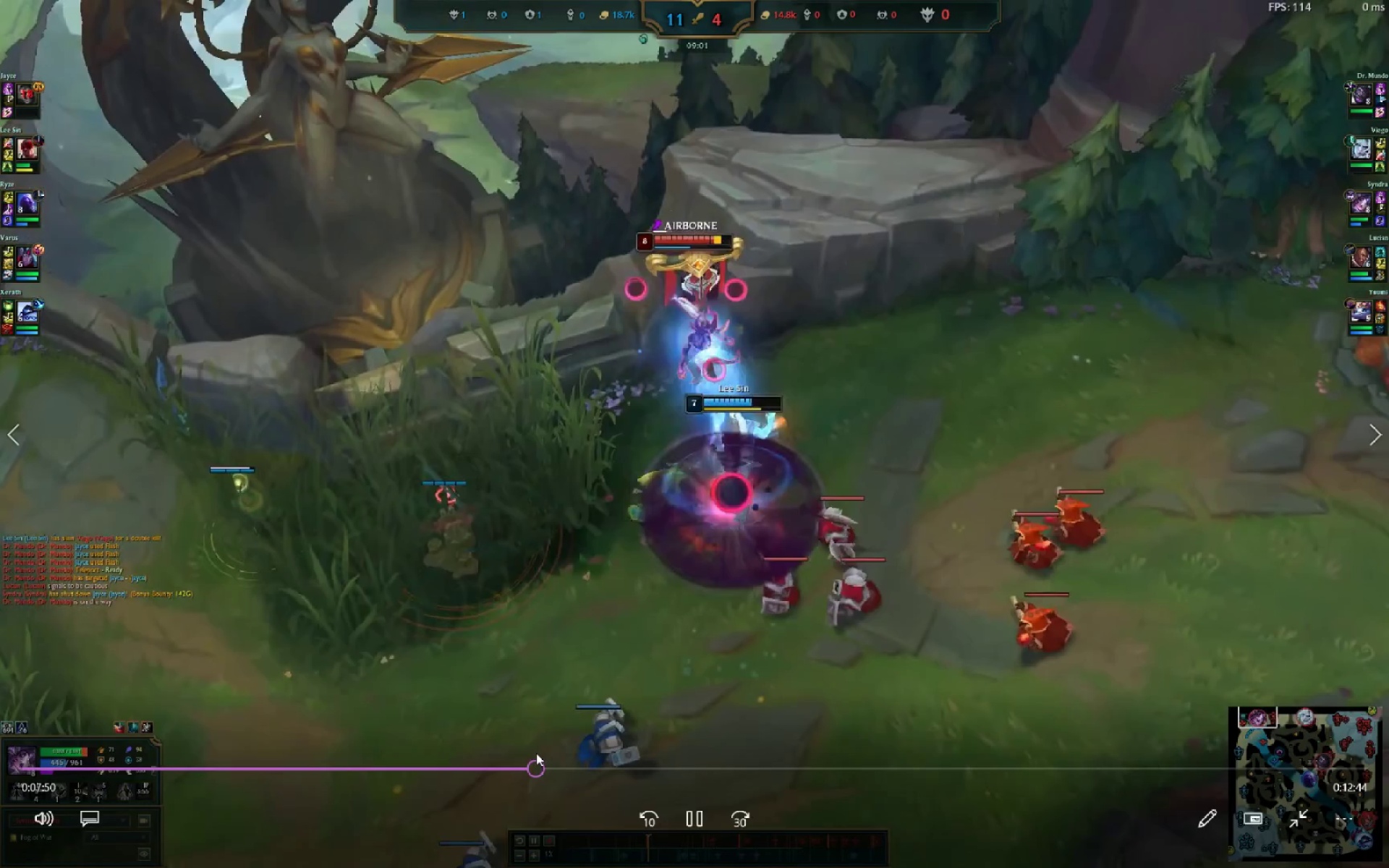 
left_click_drag(start_coordinate=[536, 753], to_coordinate=[602, 749])
 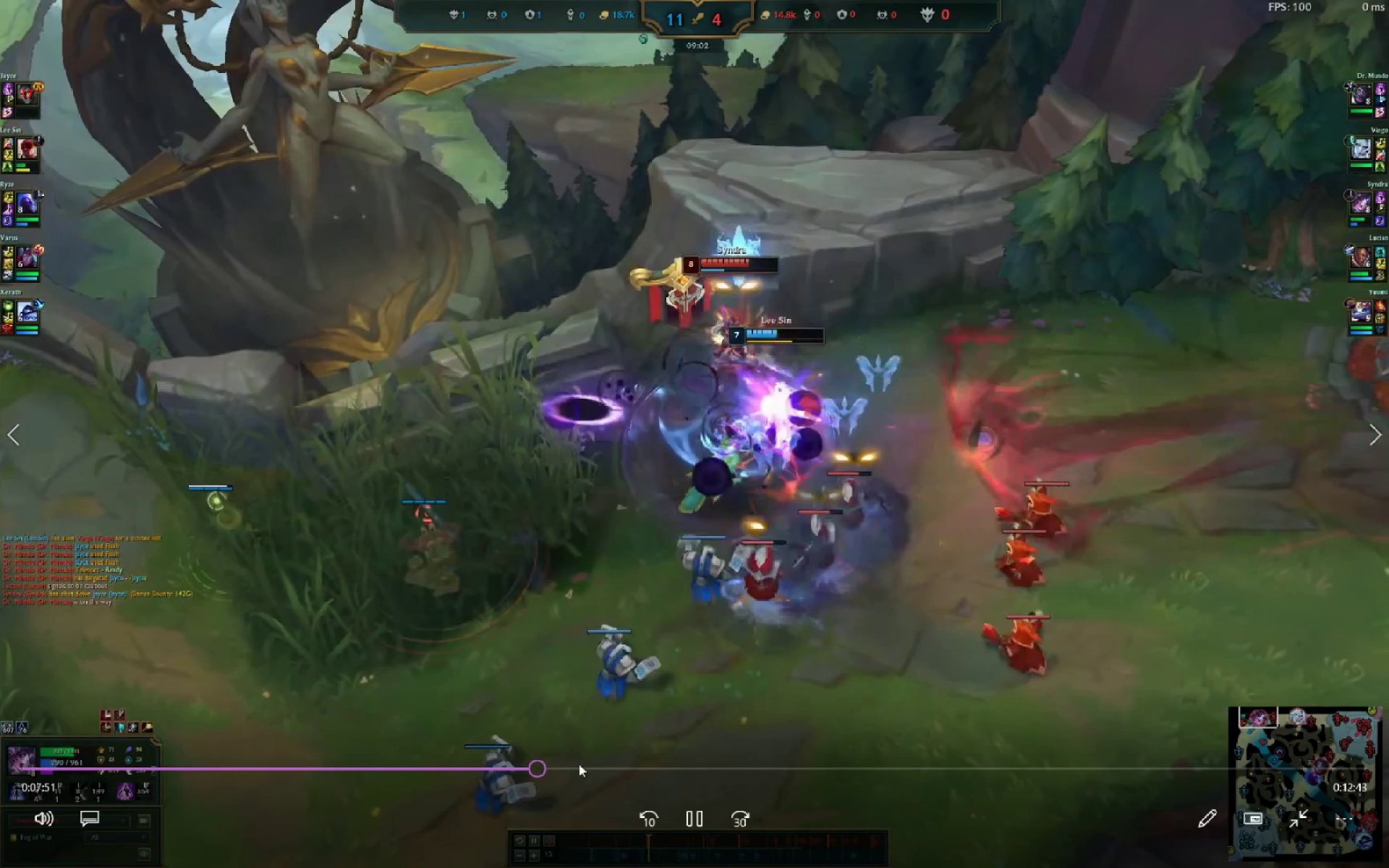 
left_click_drag(start_coordinate=[566, 766], to_coordinate=[642, 765])
 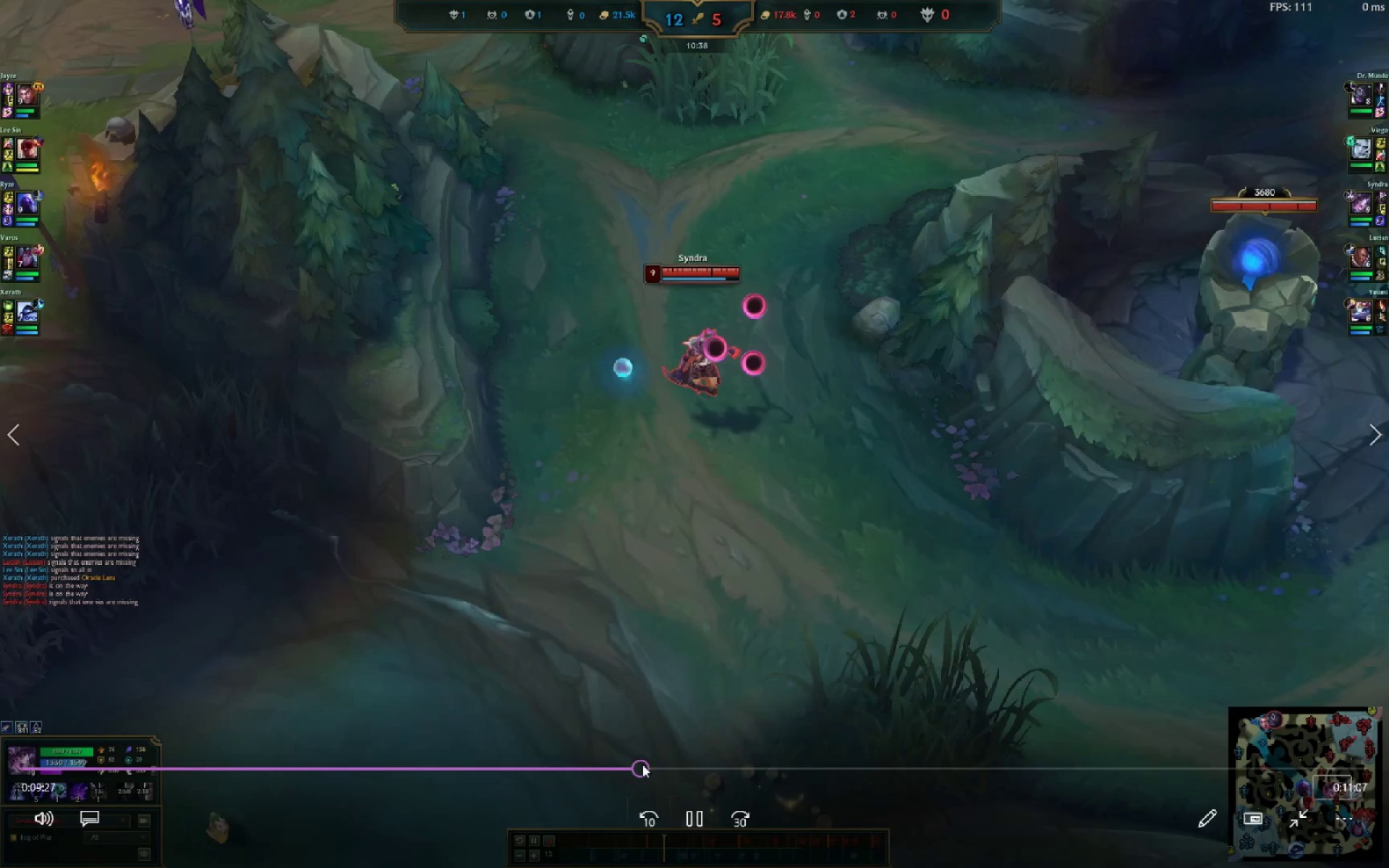 
left_click_drag(start_coordinate=[642, 765], to_coordinate=[721, 768])
 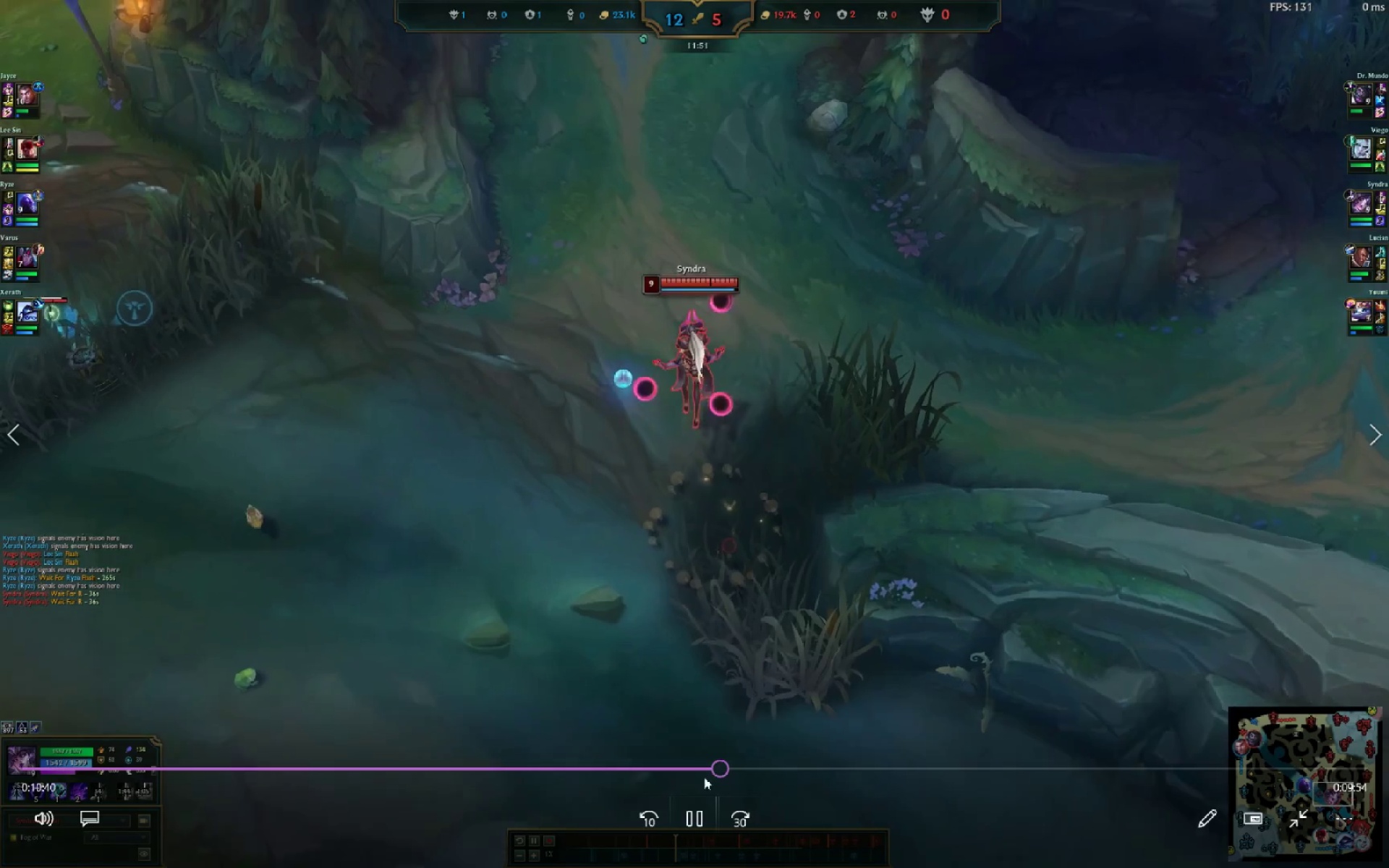 
left_click_drag(start_coordinate=[742, 765], to_coordinate=[826, 759])